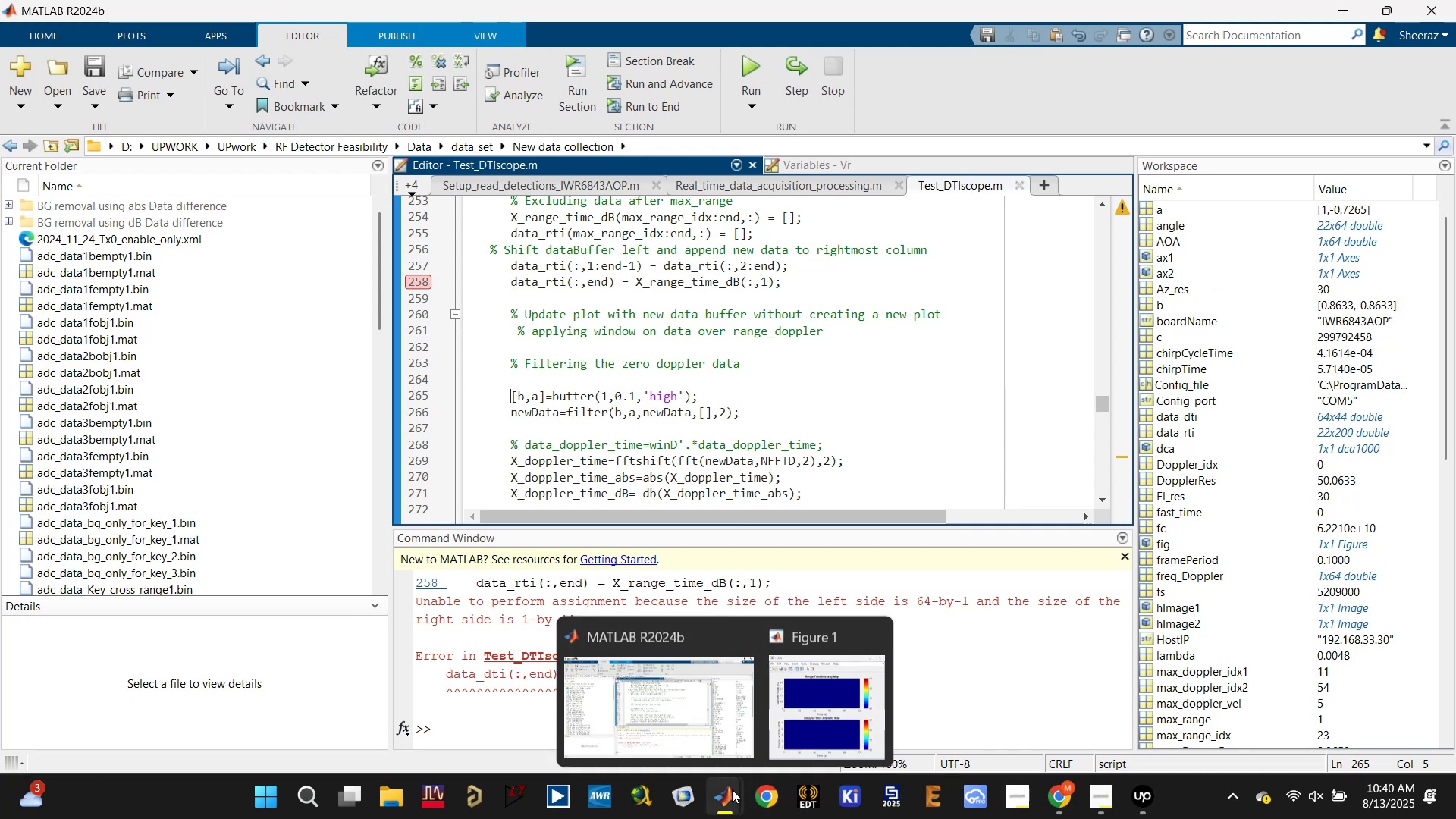 
left_click([824, 711])
 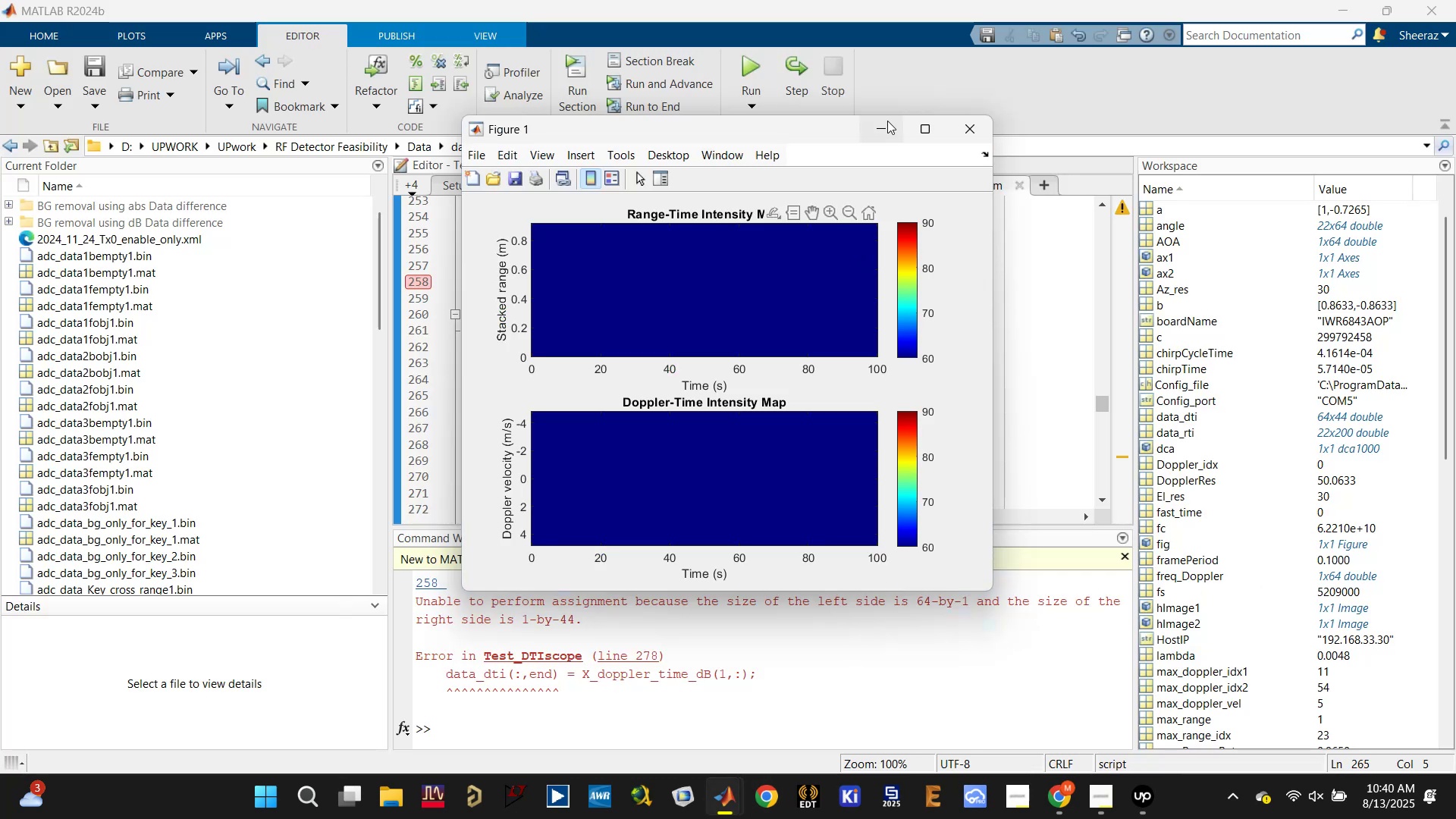 
left_click([876, 127])
 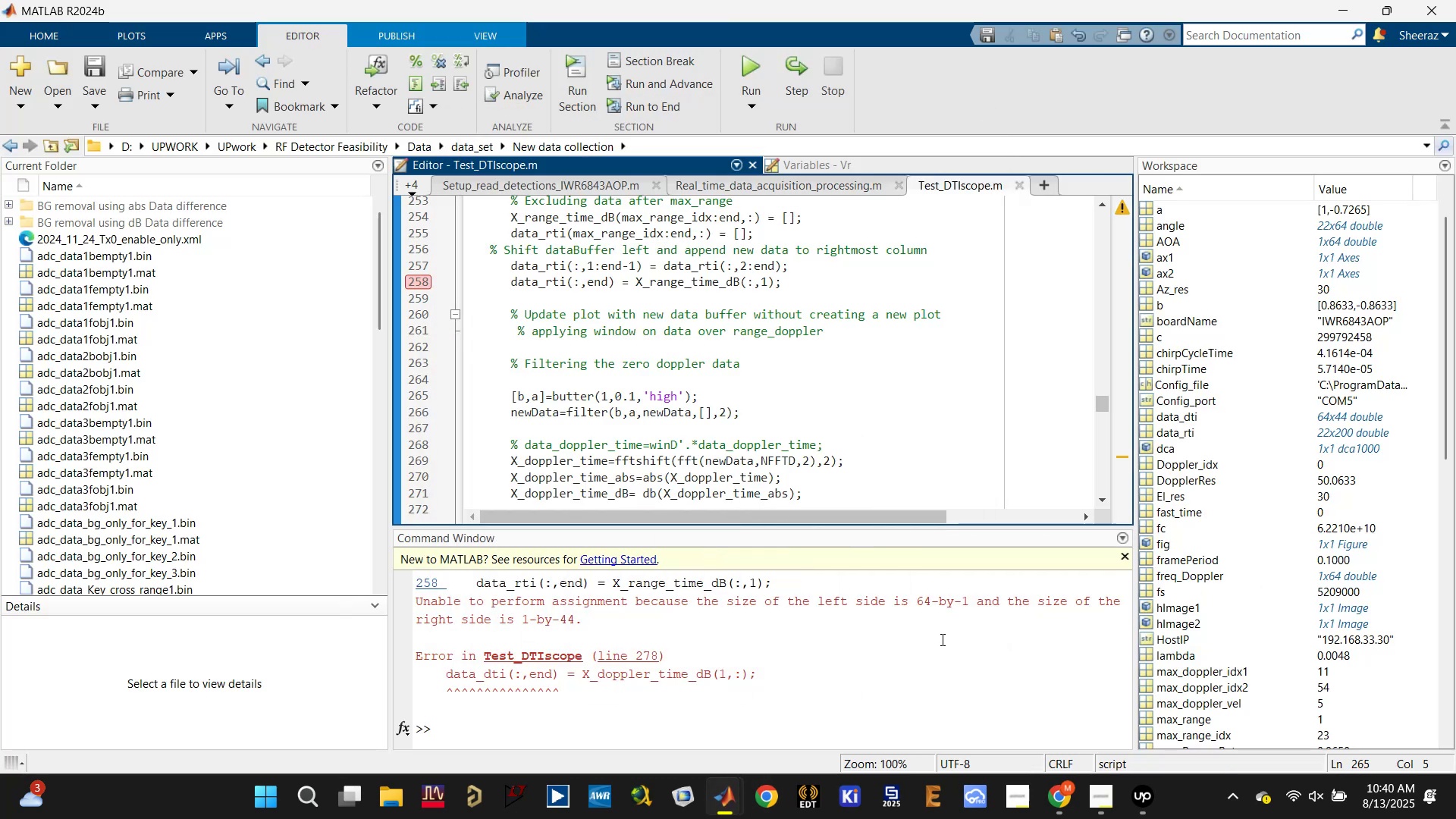 
left_click([644, 656])
 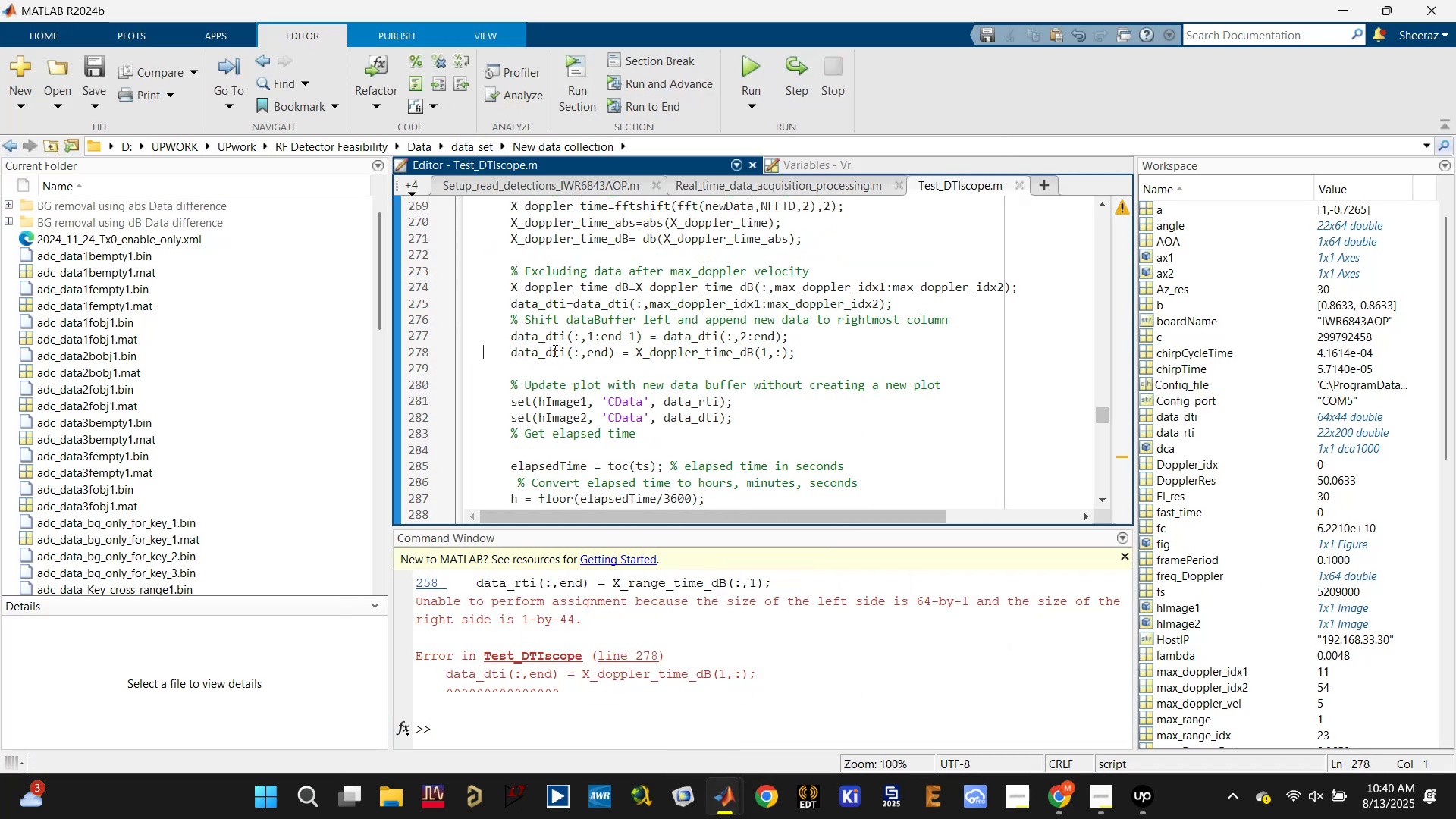 
left_click([547, 334])
 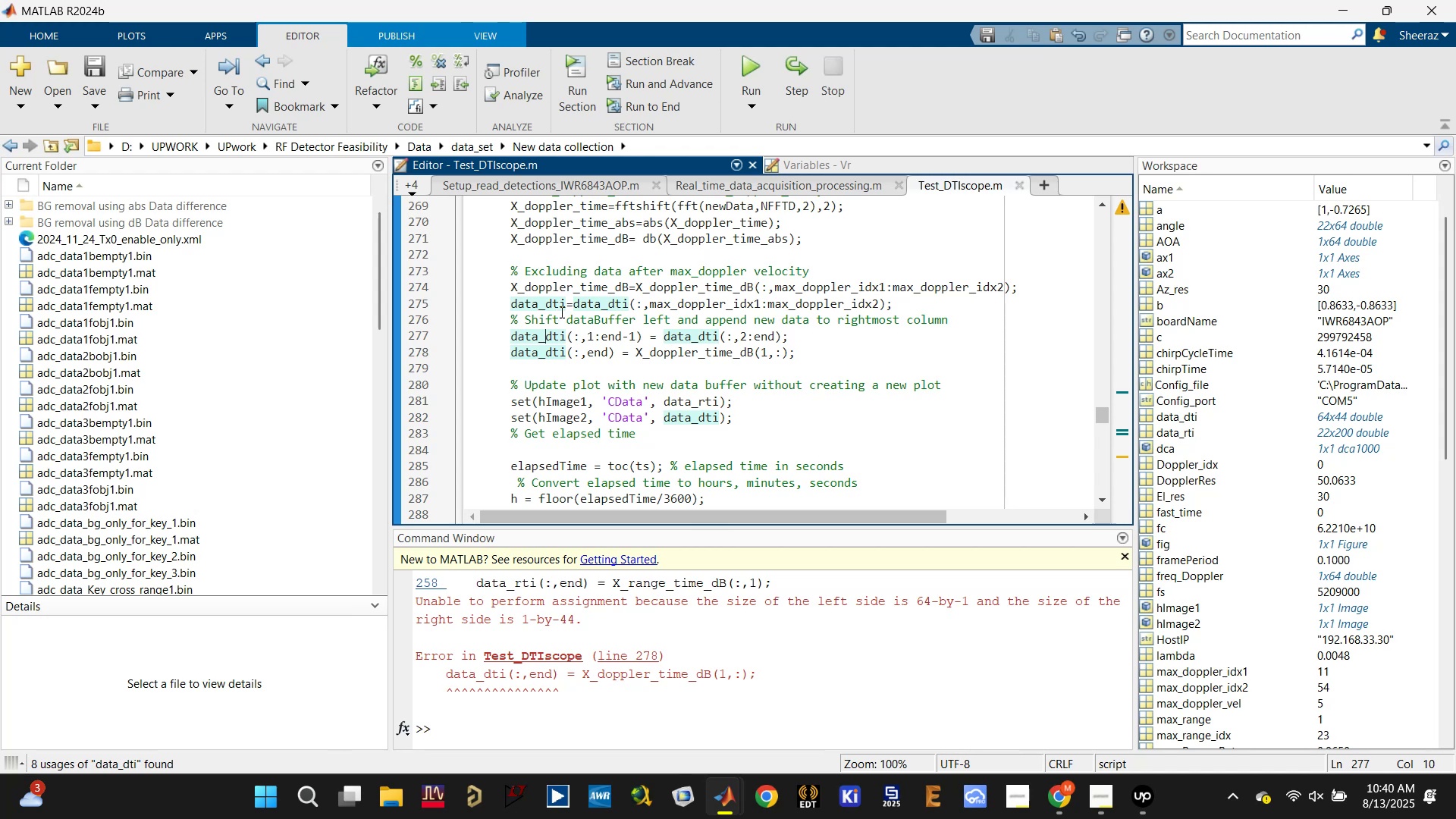 
double_click([616, 334])
 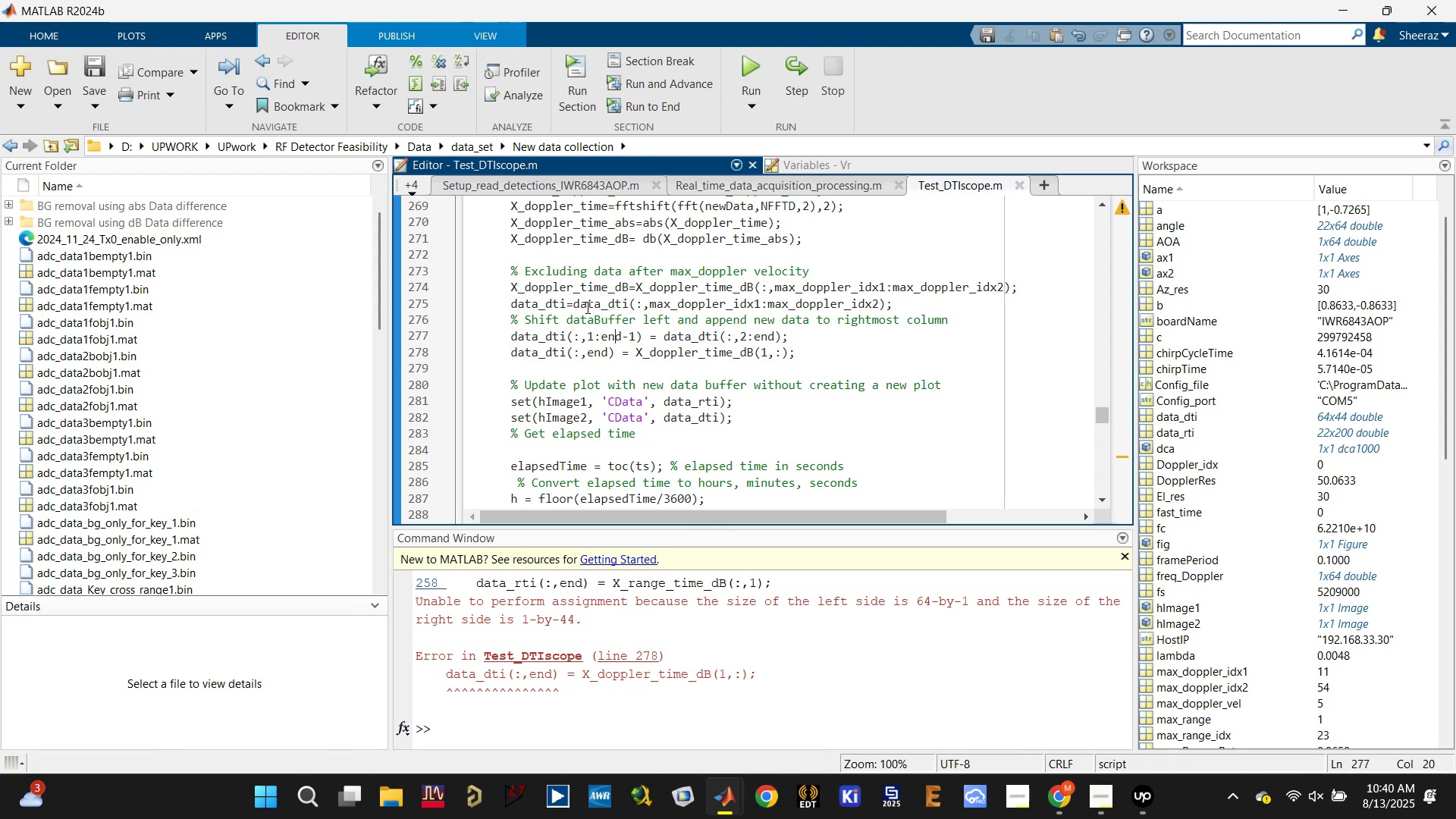 
left_click([545, 297])
 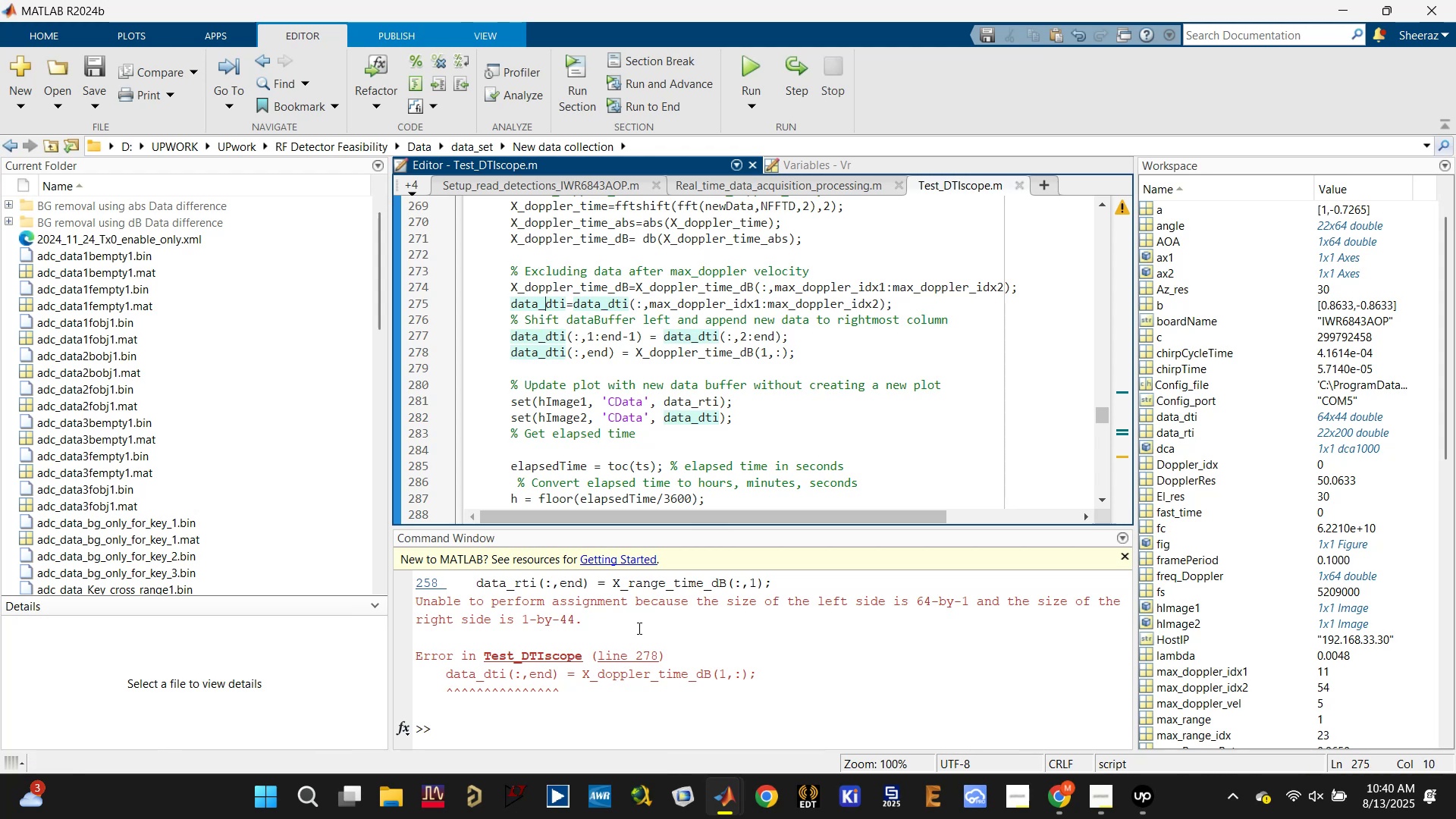 
scroll: coordinate [541, 597], scroll_direction: up, amount: 1.0
 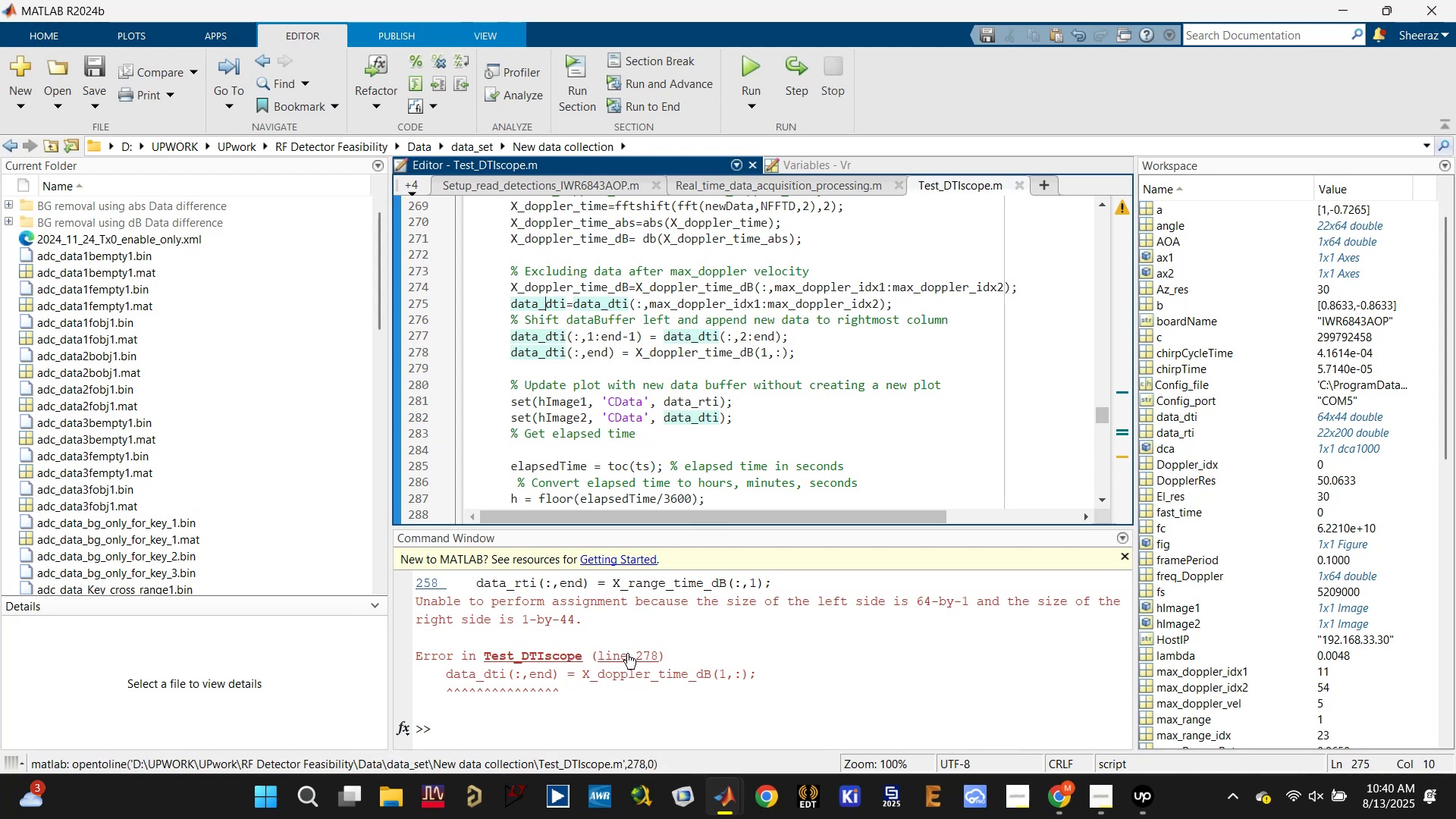 
left_click([633, 653])
 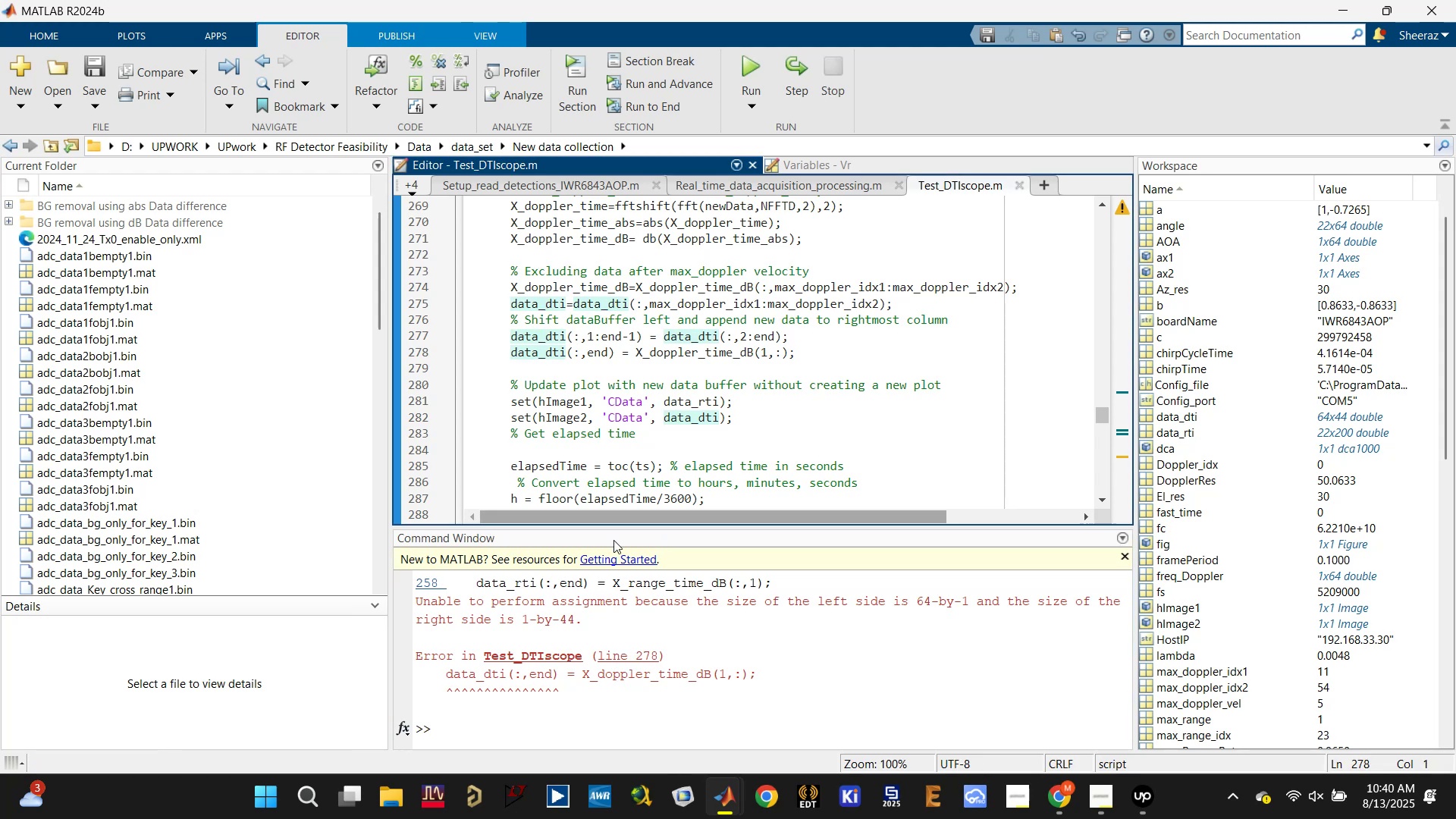 
scroll: coordinate [623, 623], scroll_direction: up, amount: 3.0
 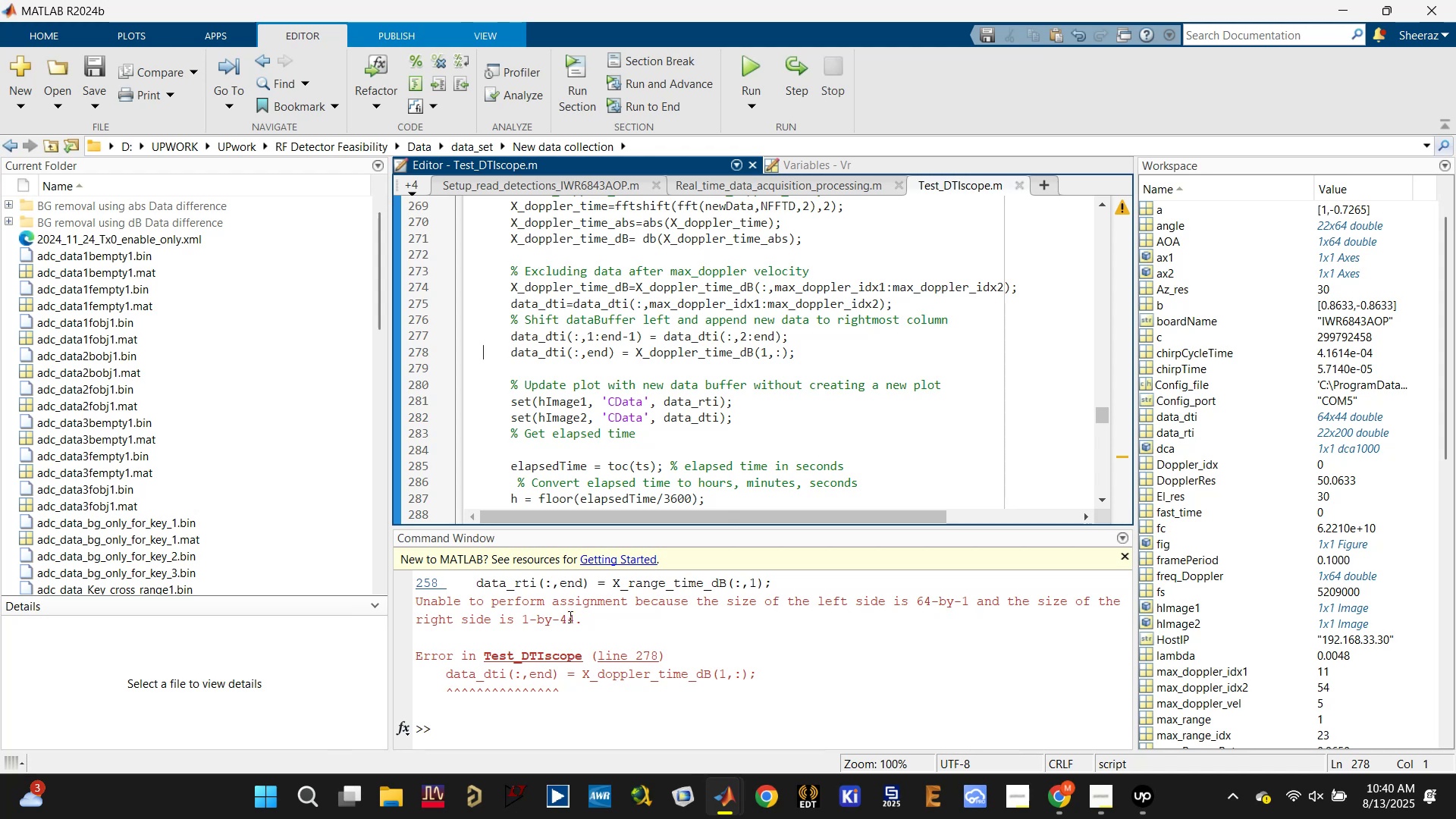 
wait(5.1)
 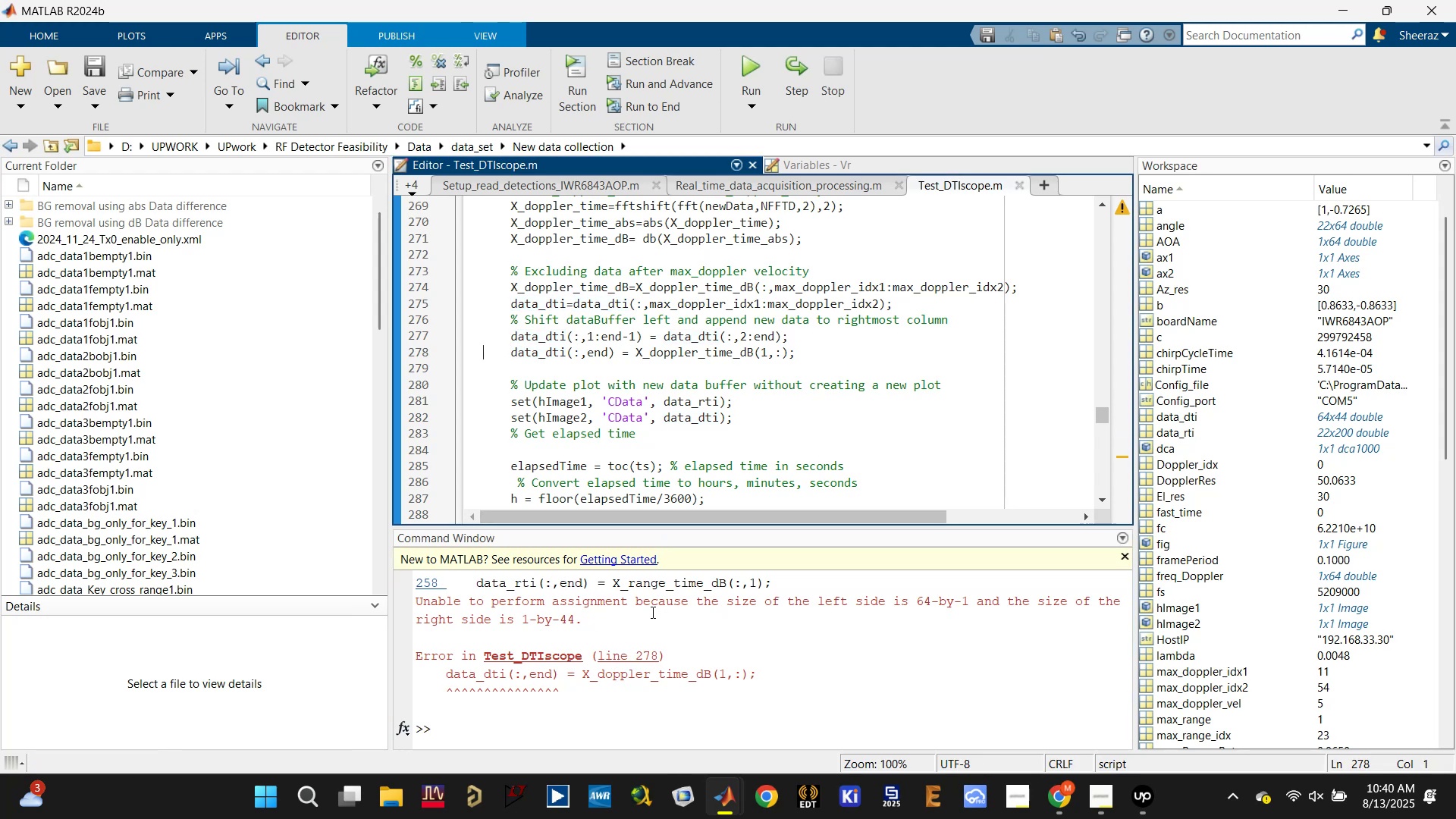 
left_click([565, 303])
 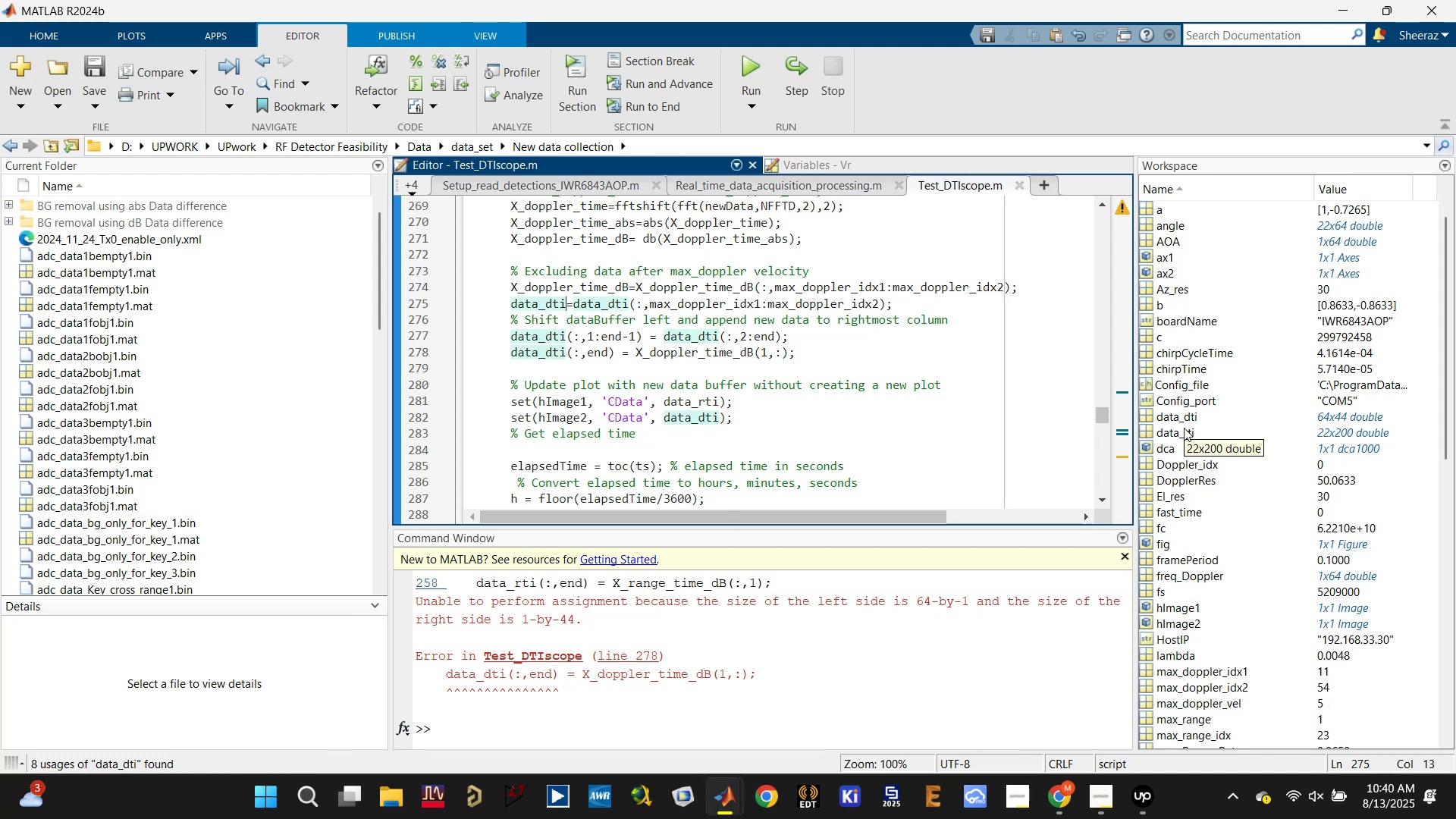 
wait(9.19)
 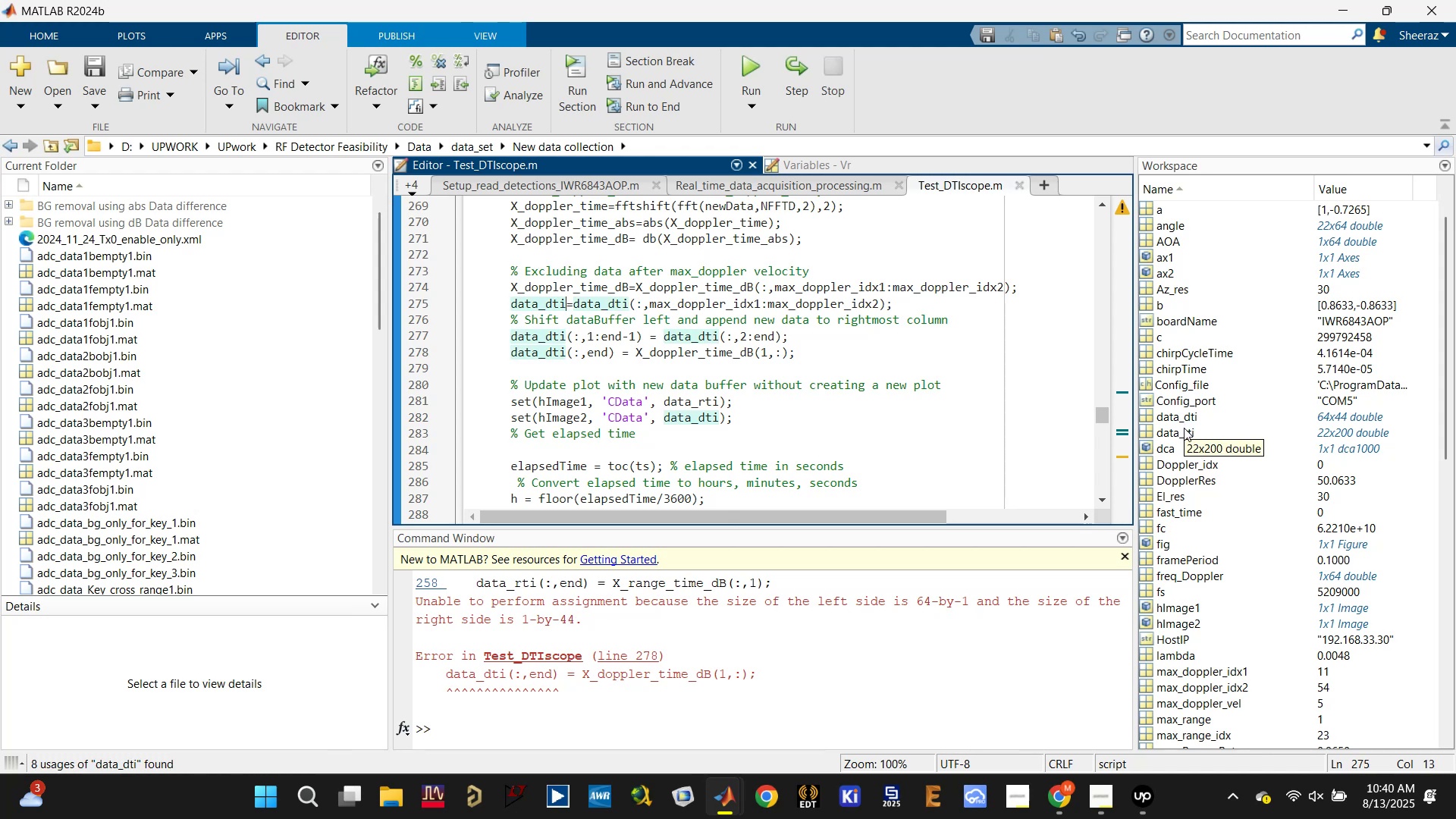 
left_click([636, 299])
 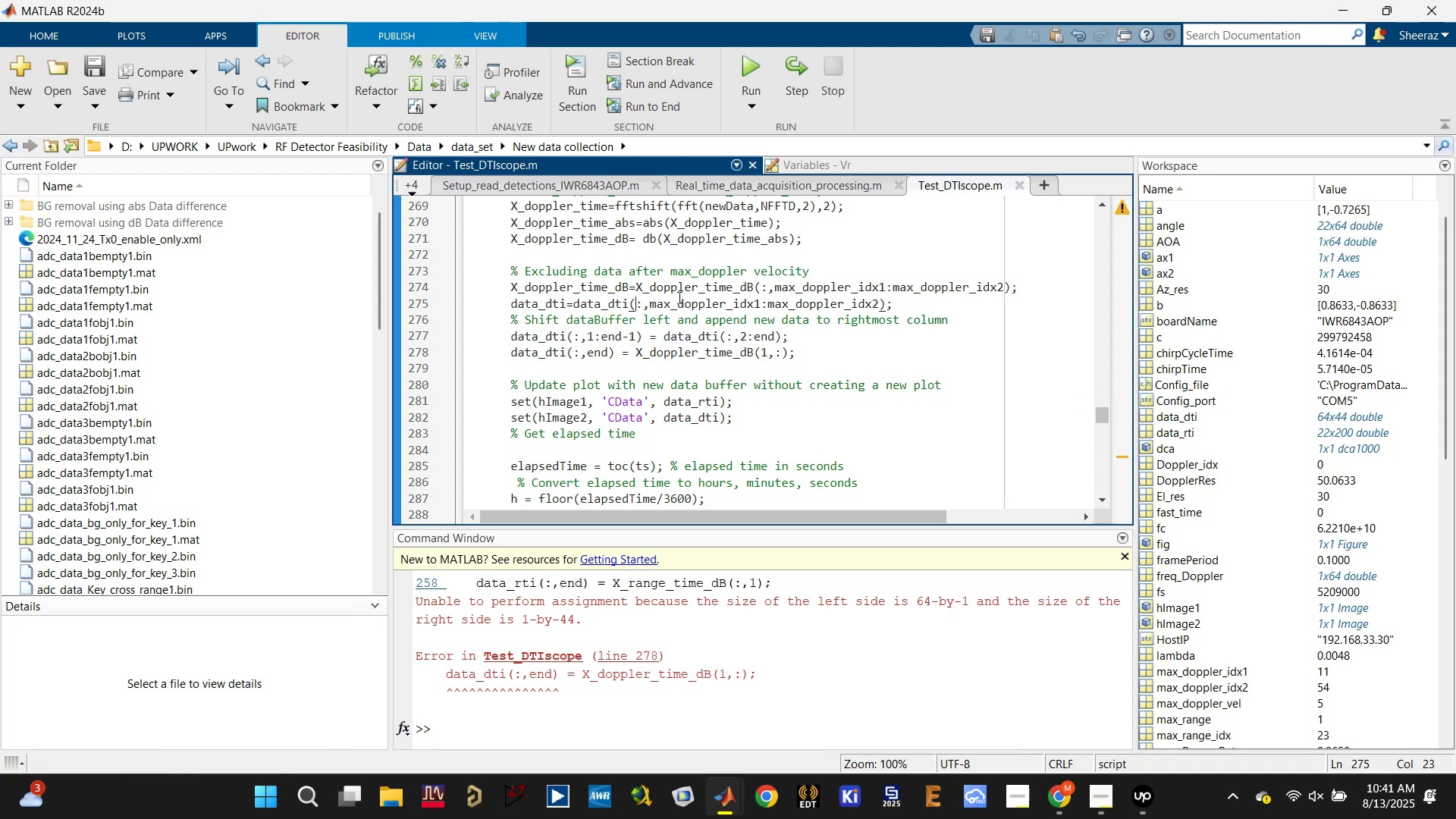 
left_click([689, 290])
 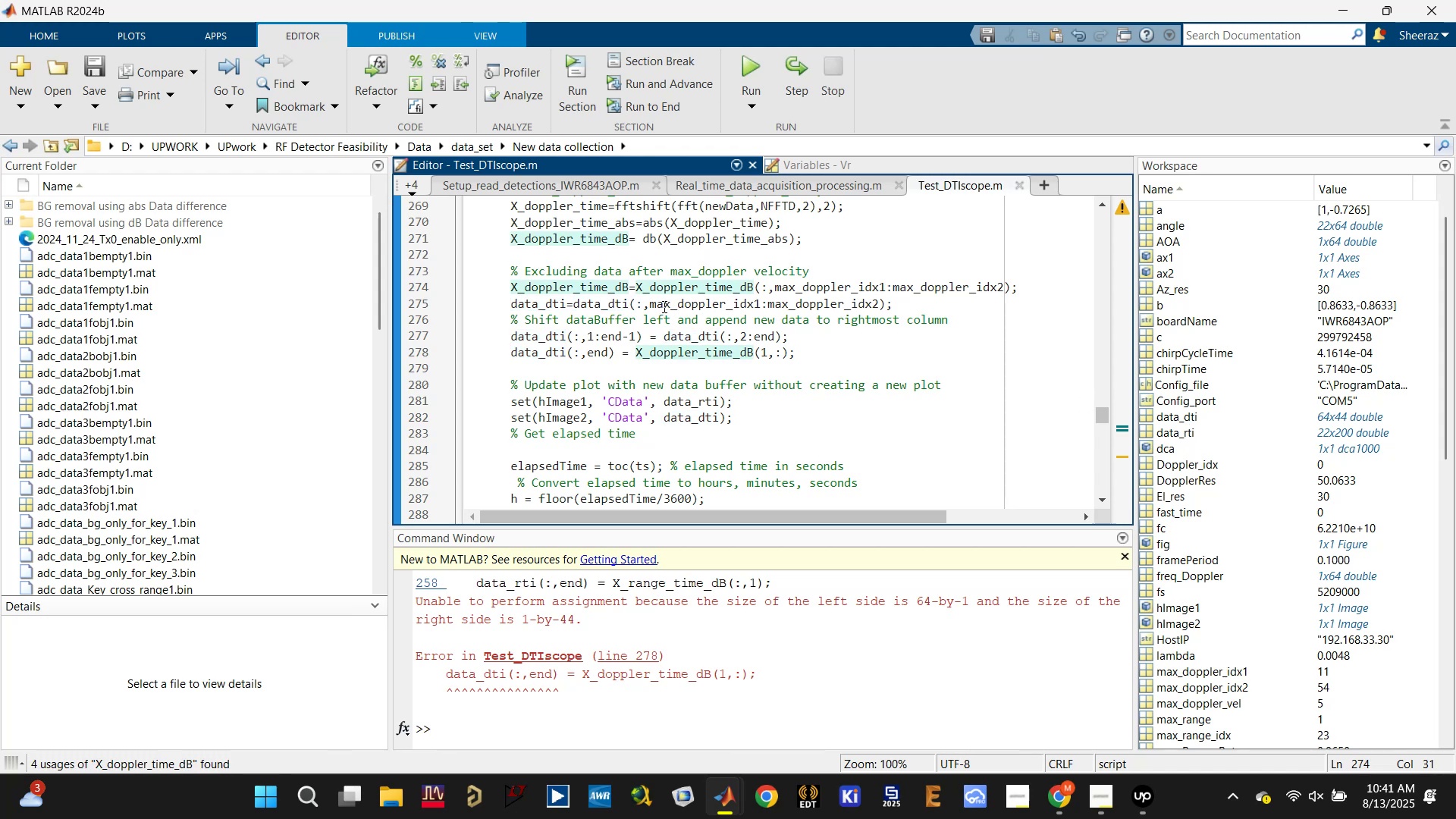 
left_click_drag(start_coordinate=[655, 305], to_coordinate=[652, 291])
 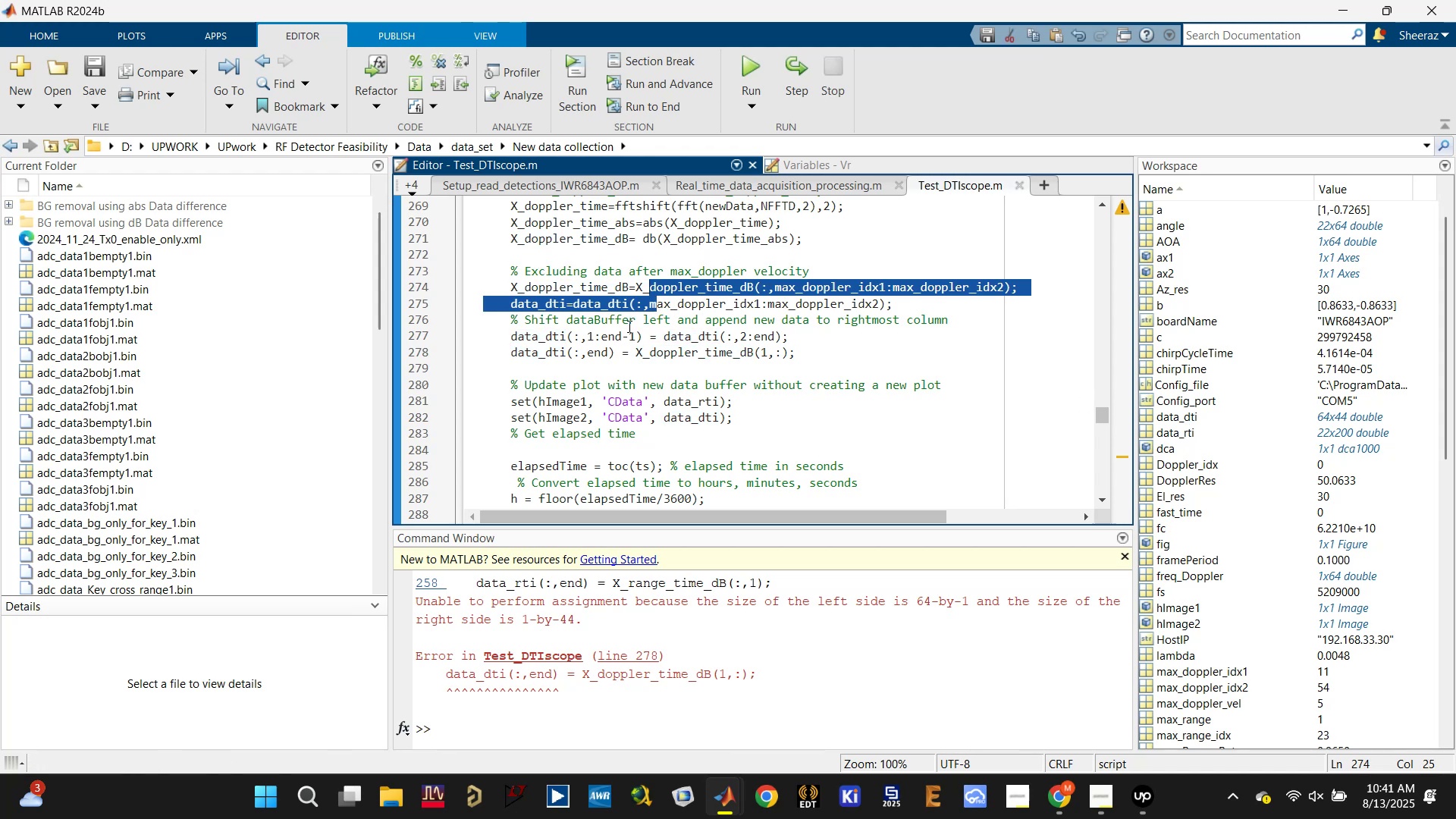 
left_click([630, 317])
 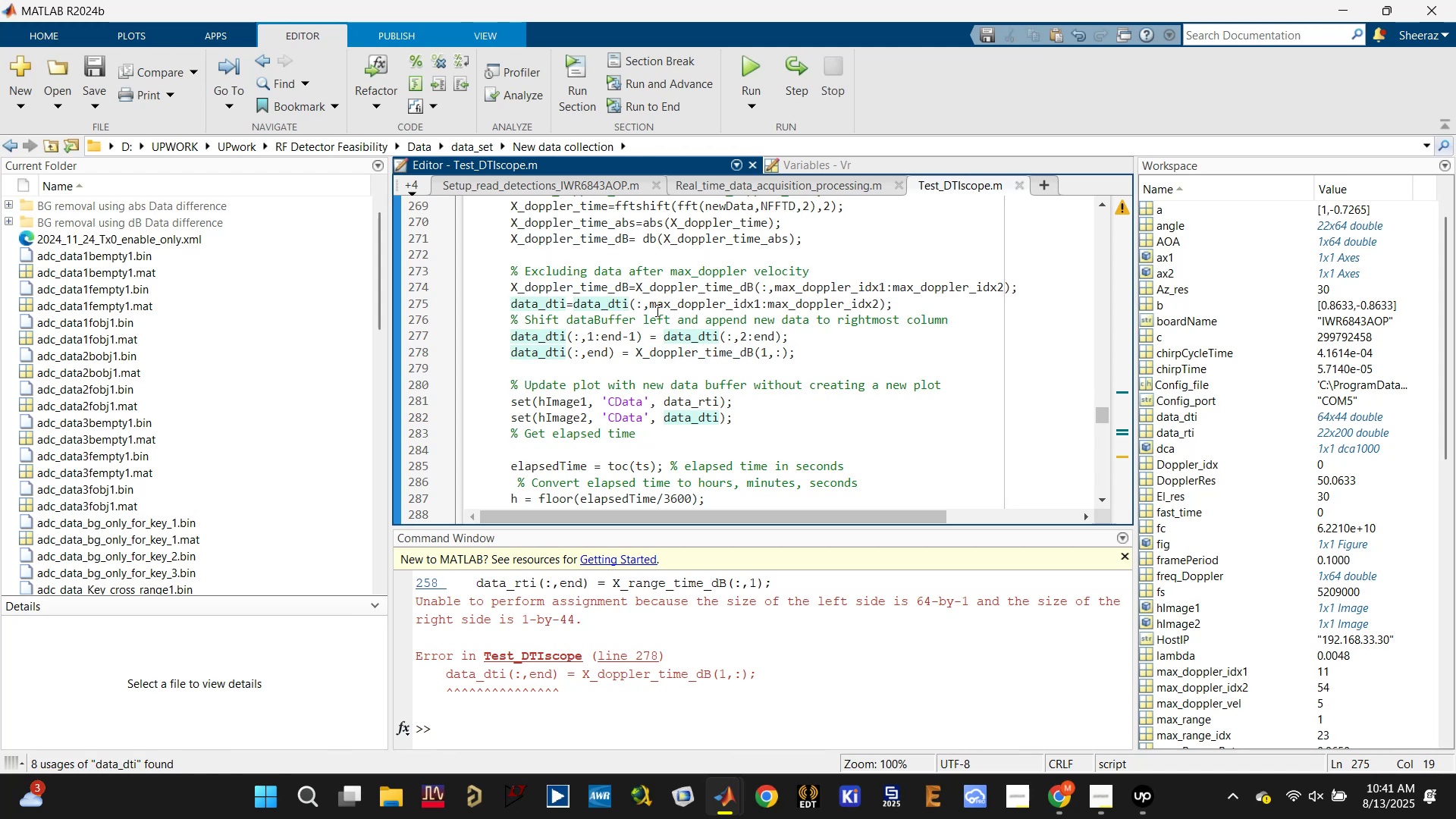 
left_click([651, 307])
 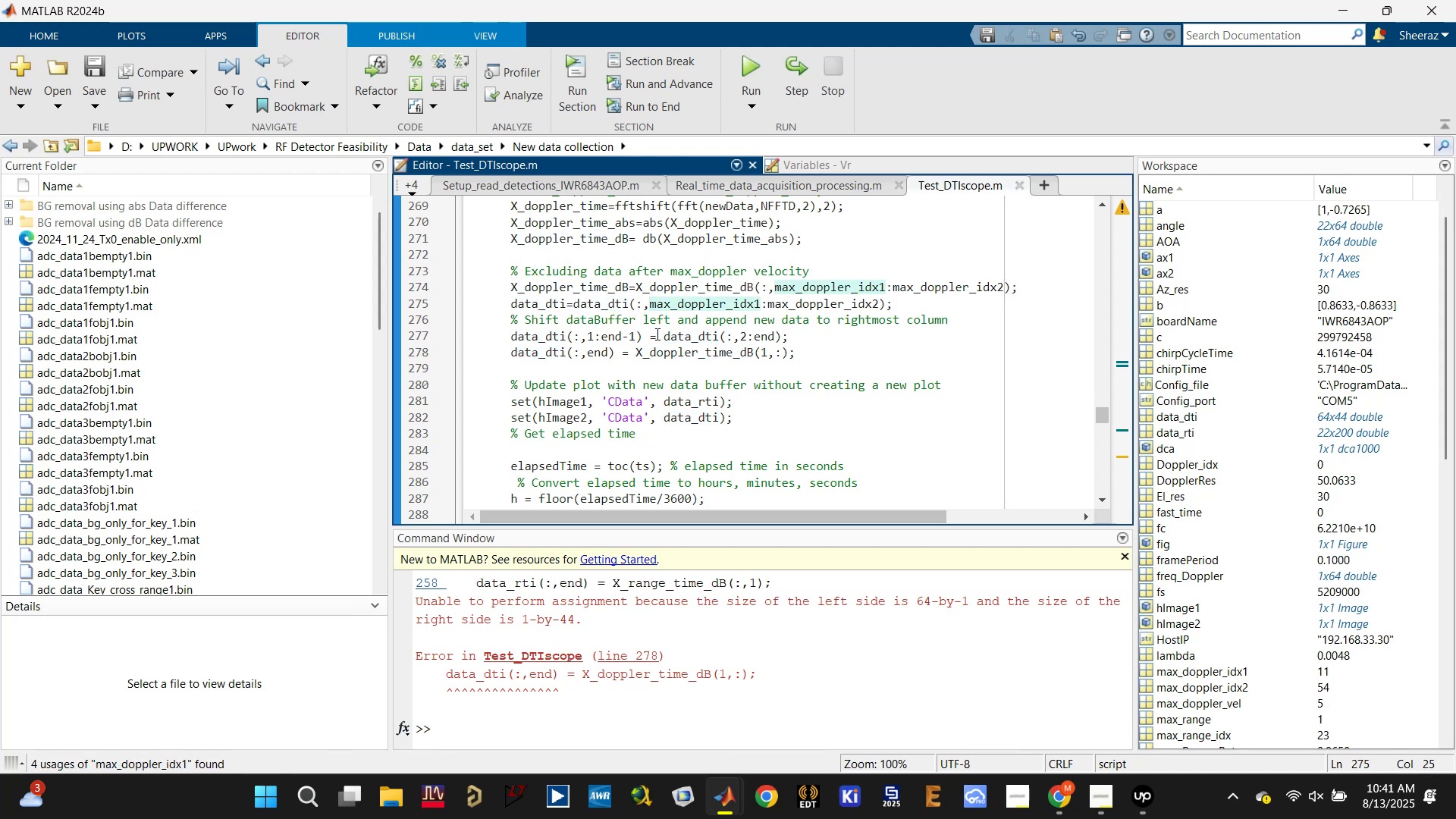 
key(Backspace)
 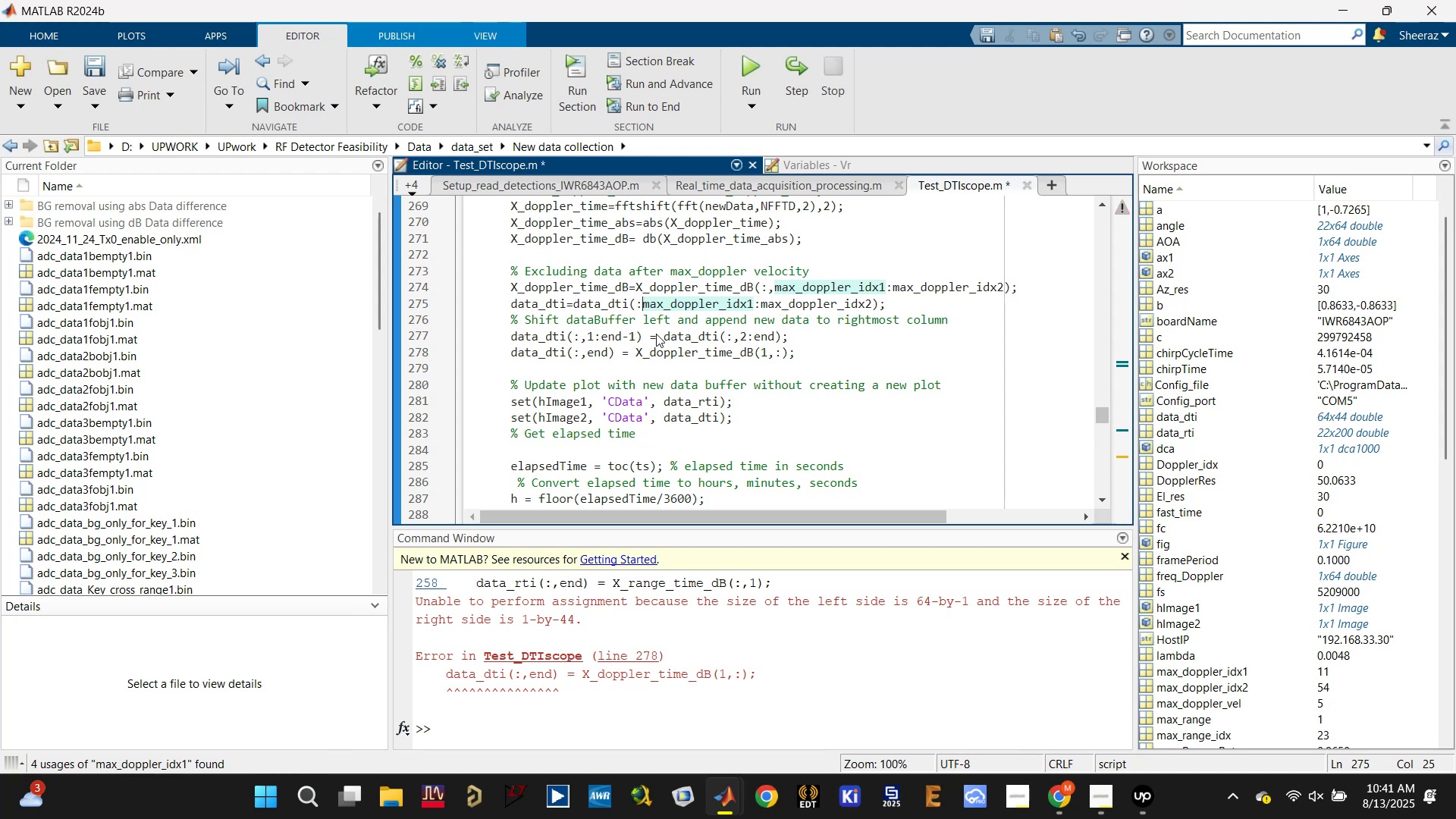 
key(Backspace)
 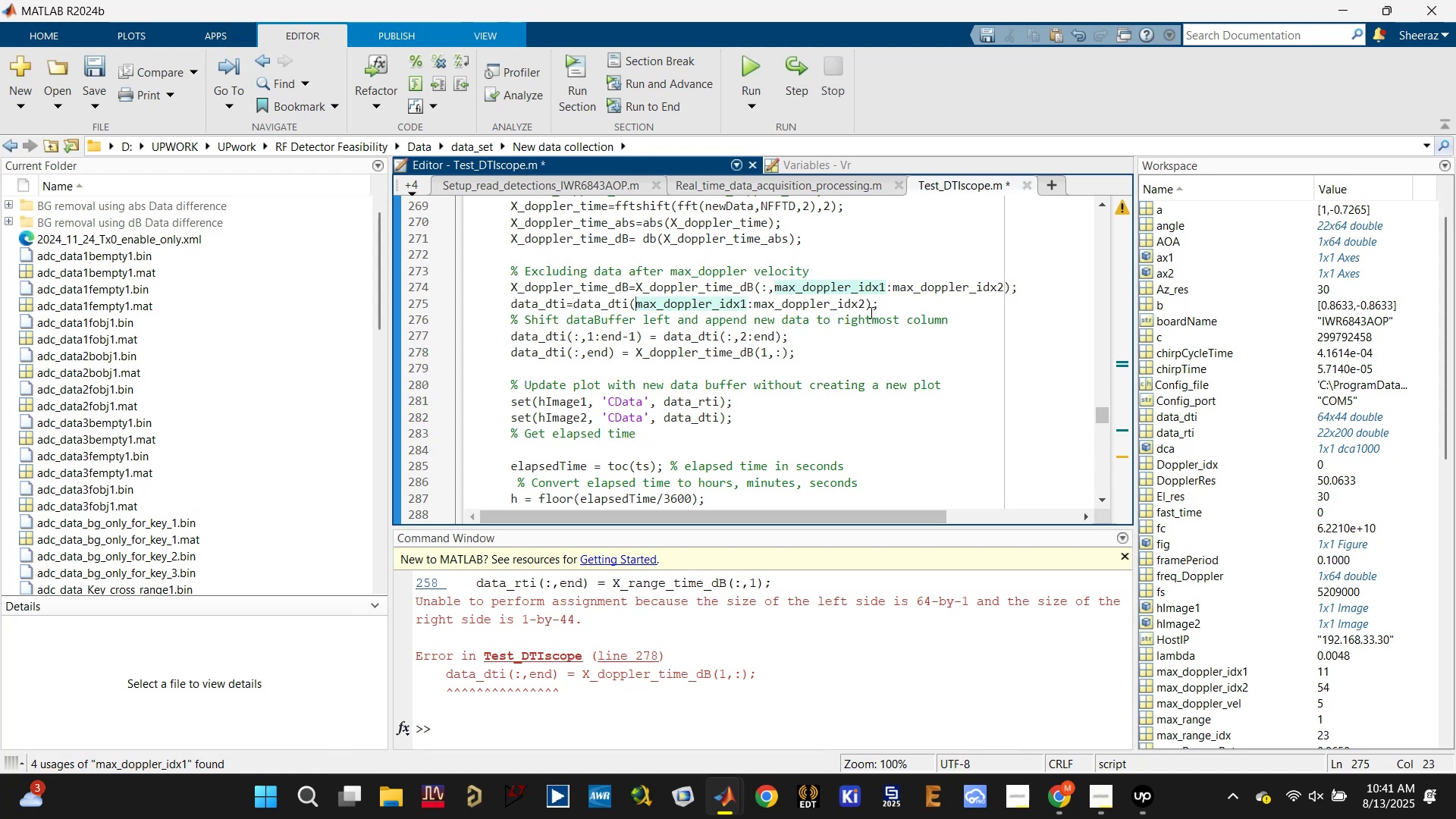 
left_click([864, 309])
 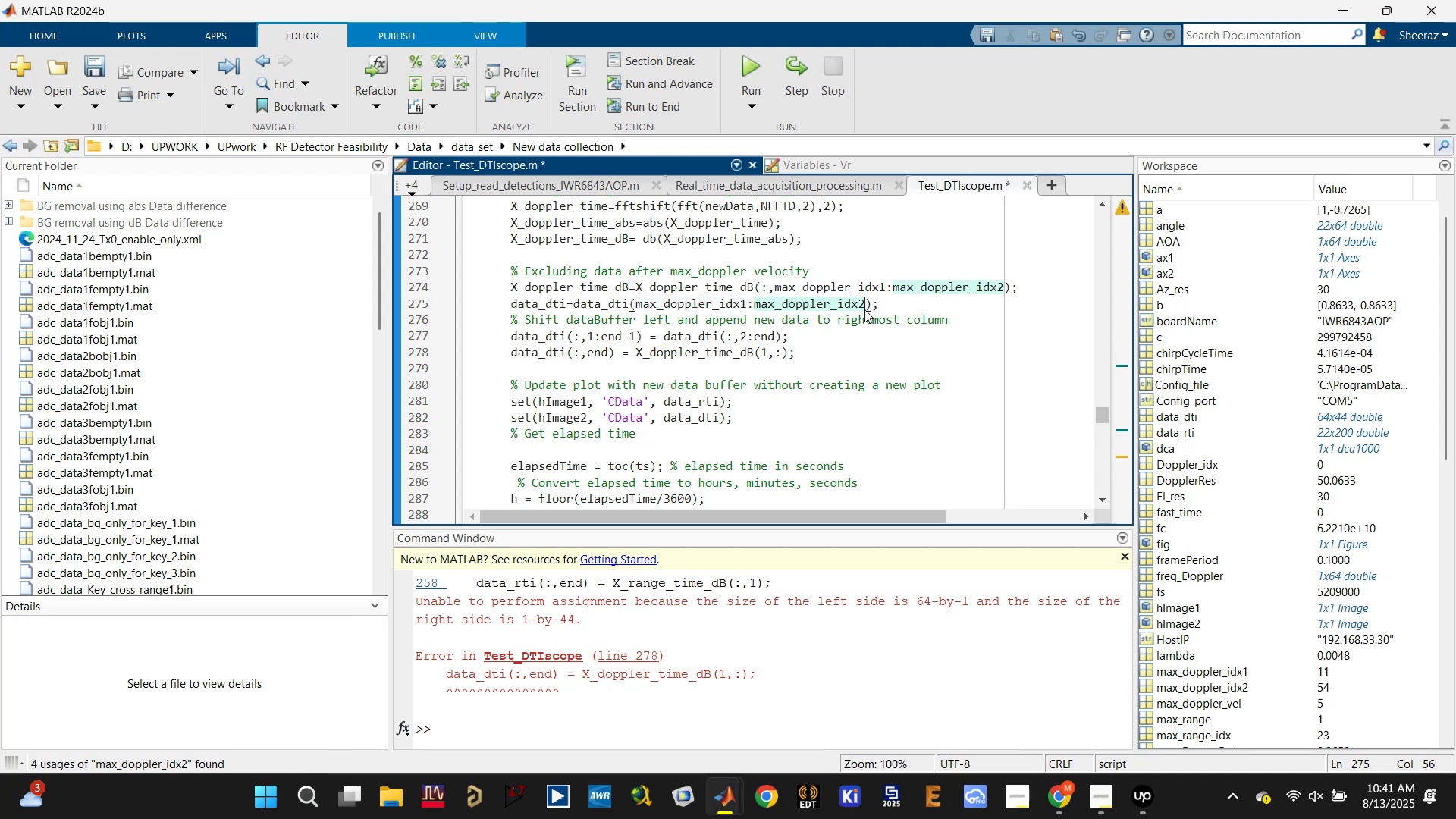 
key(Comma)
 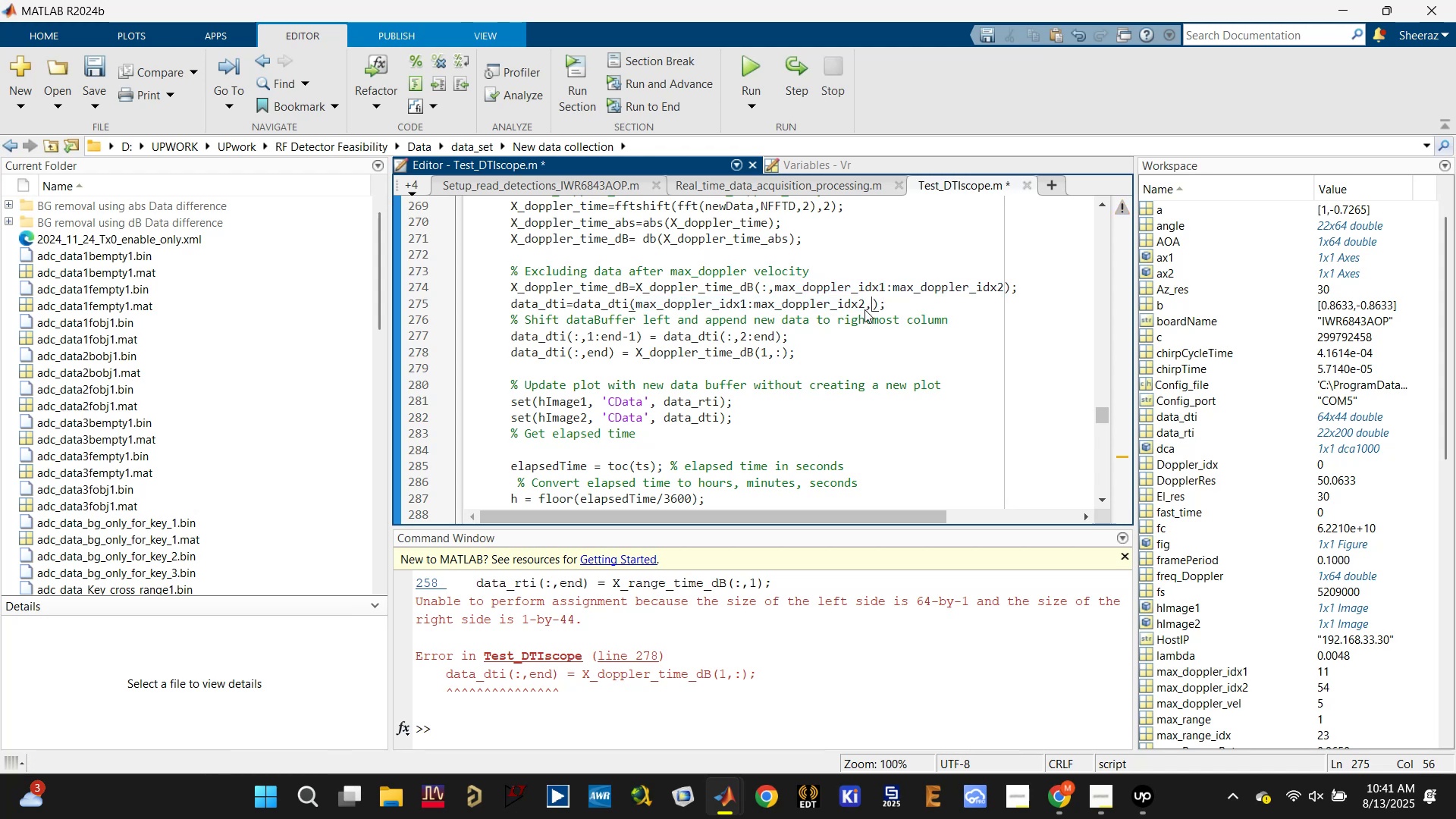 
key(Shift+ShiftLeft)
 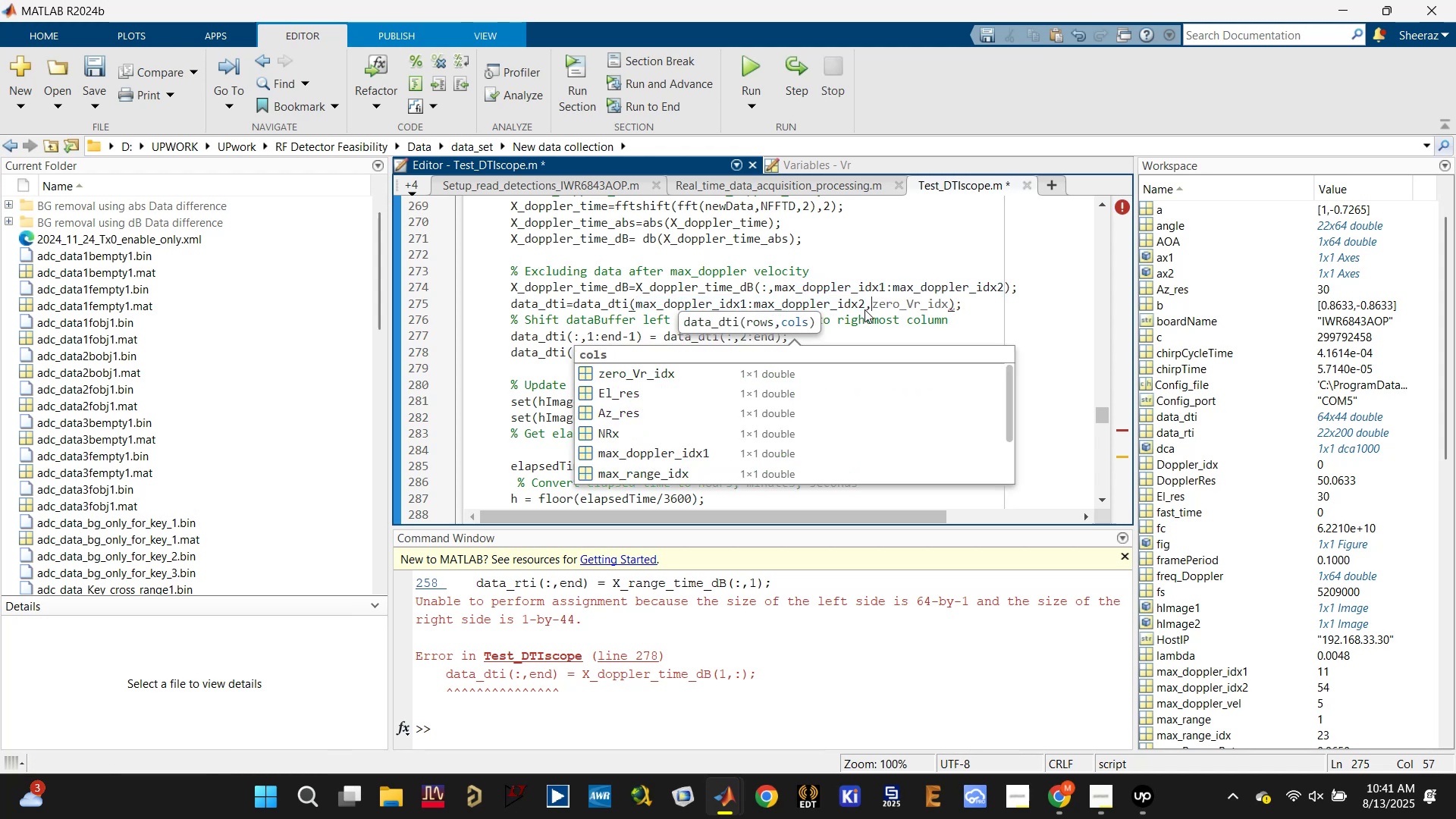 
key(Shift+Semicolon)
 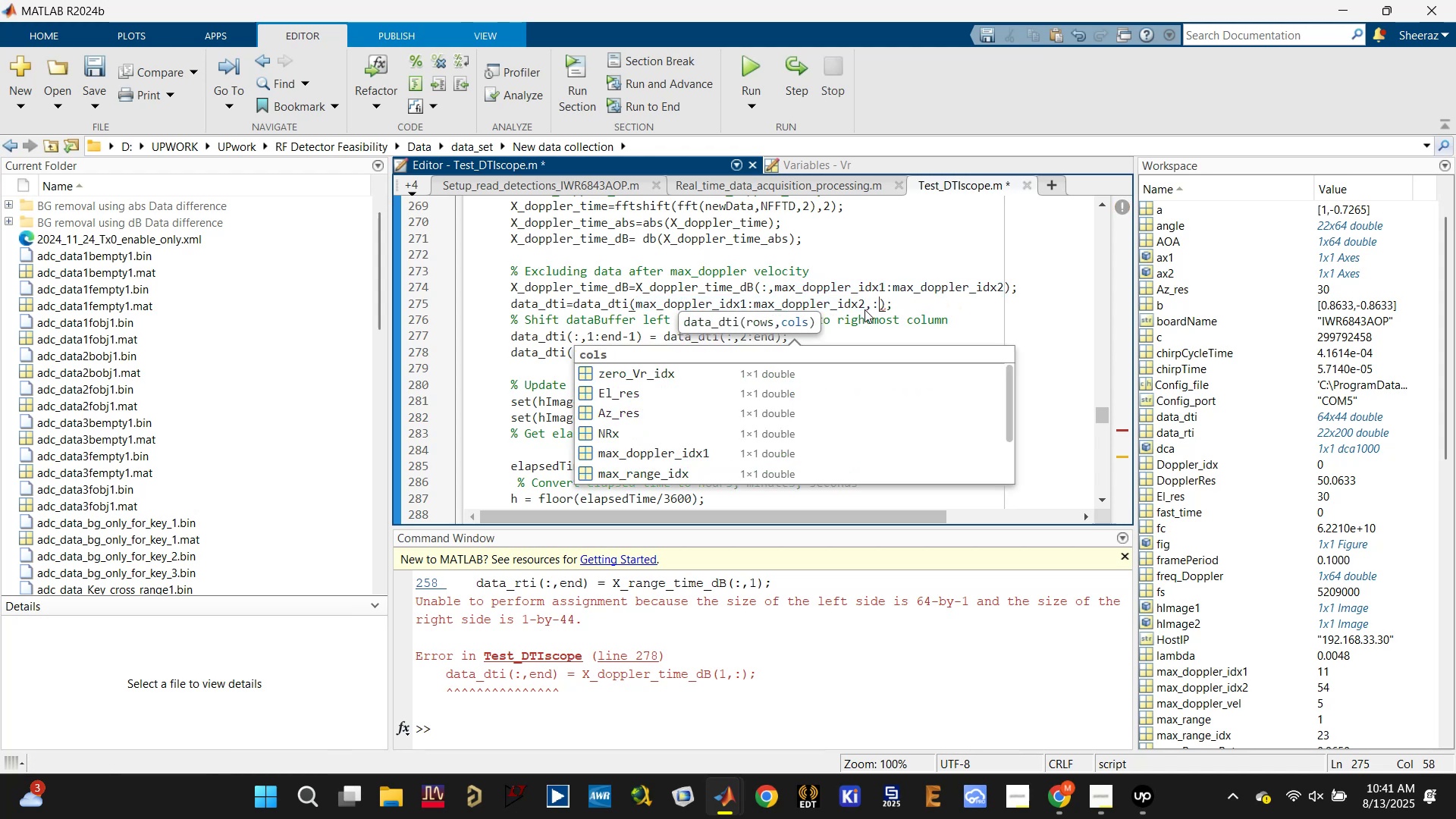 
key(Control+S)
 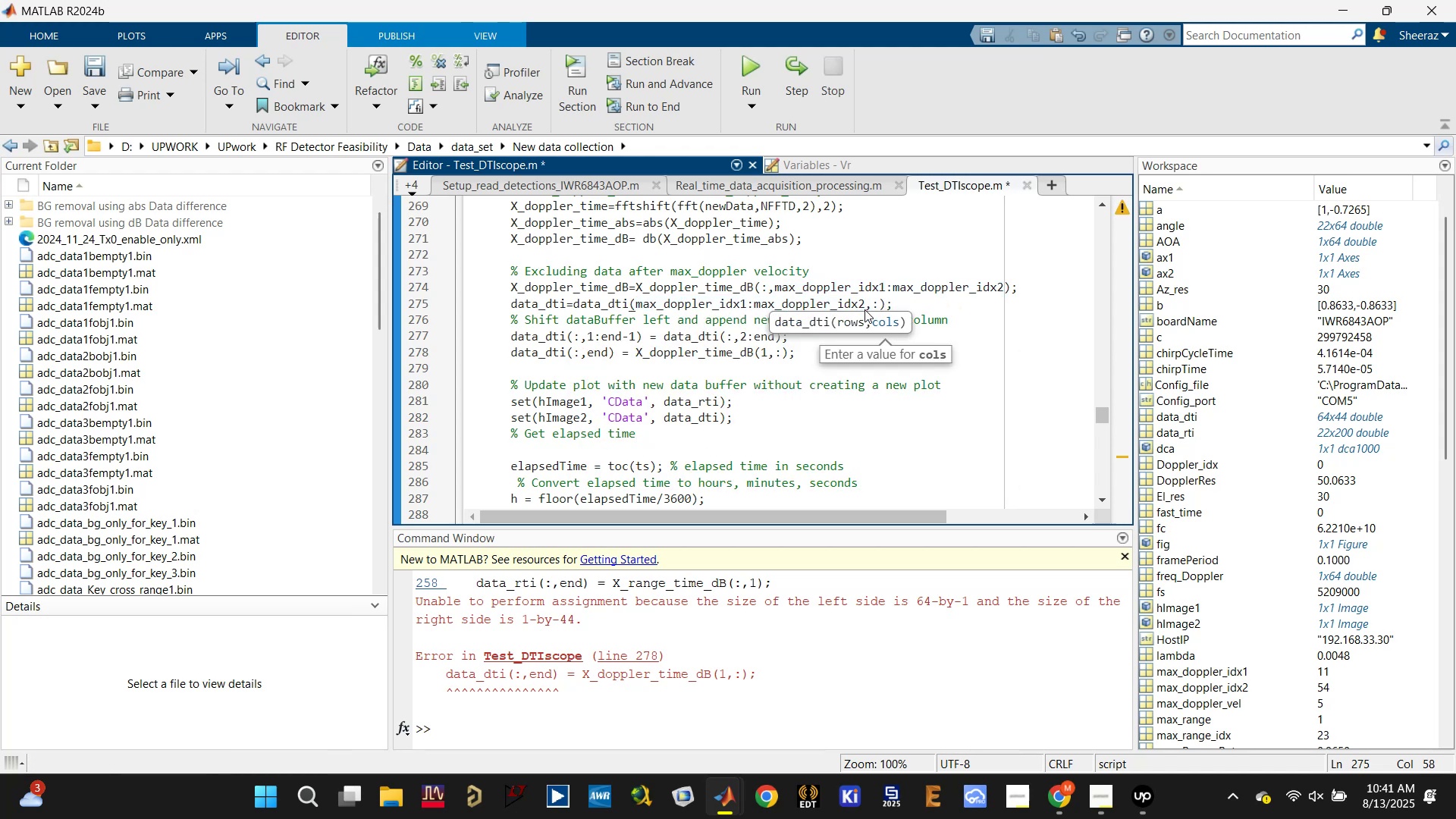 
key(Control+S)
 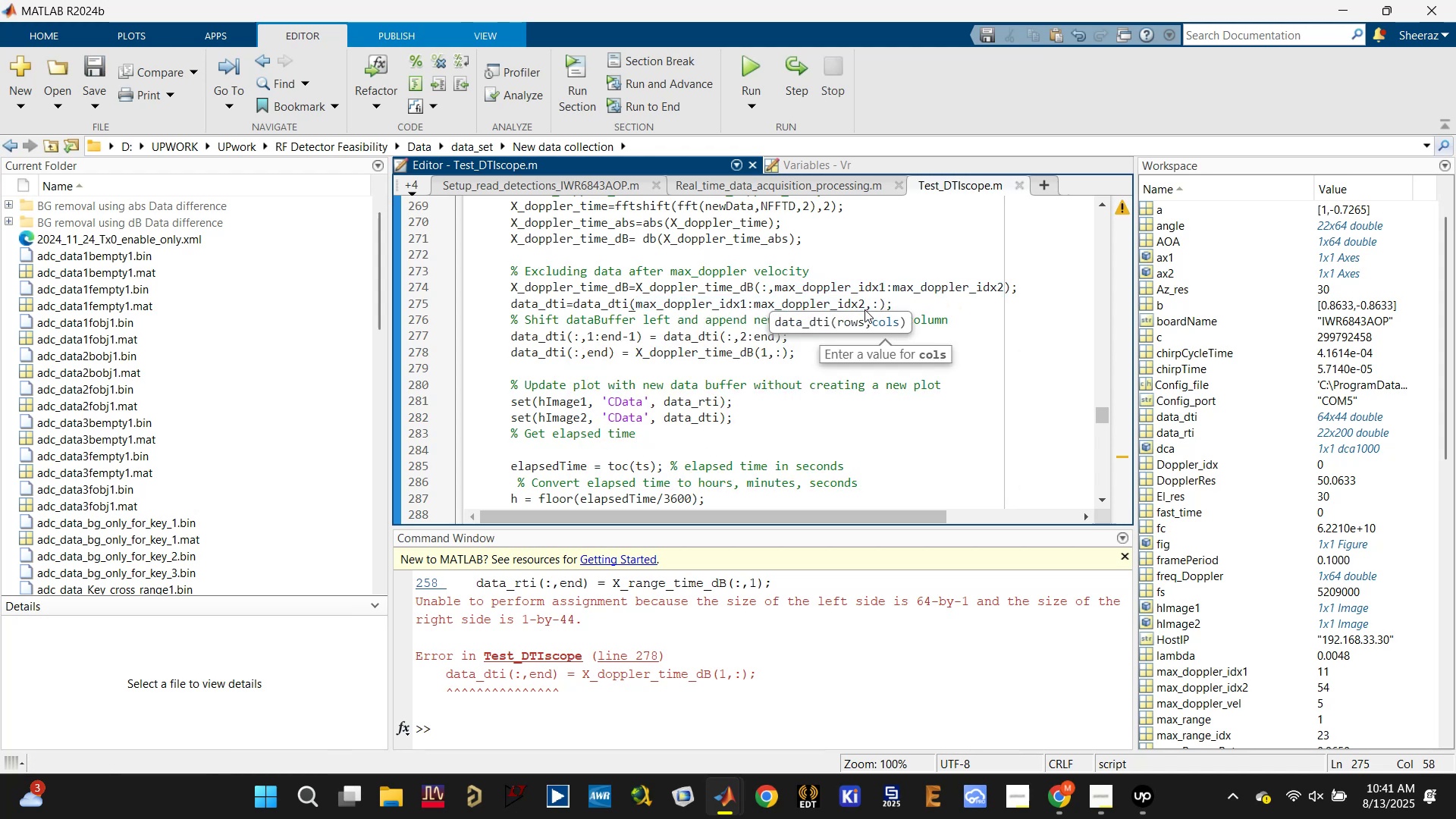 
key(Control+S)
 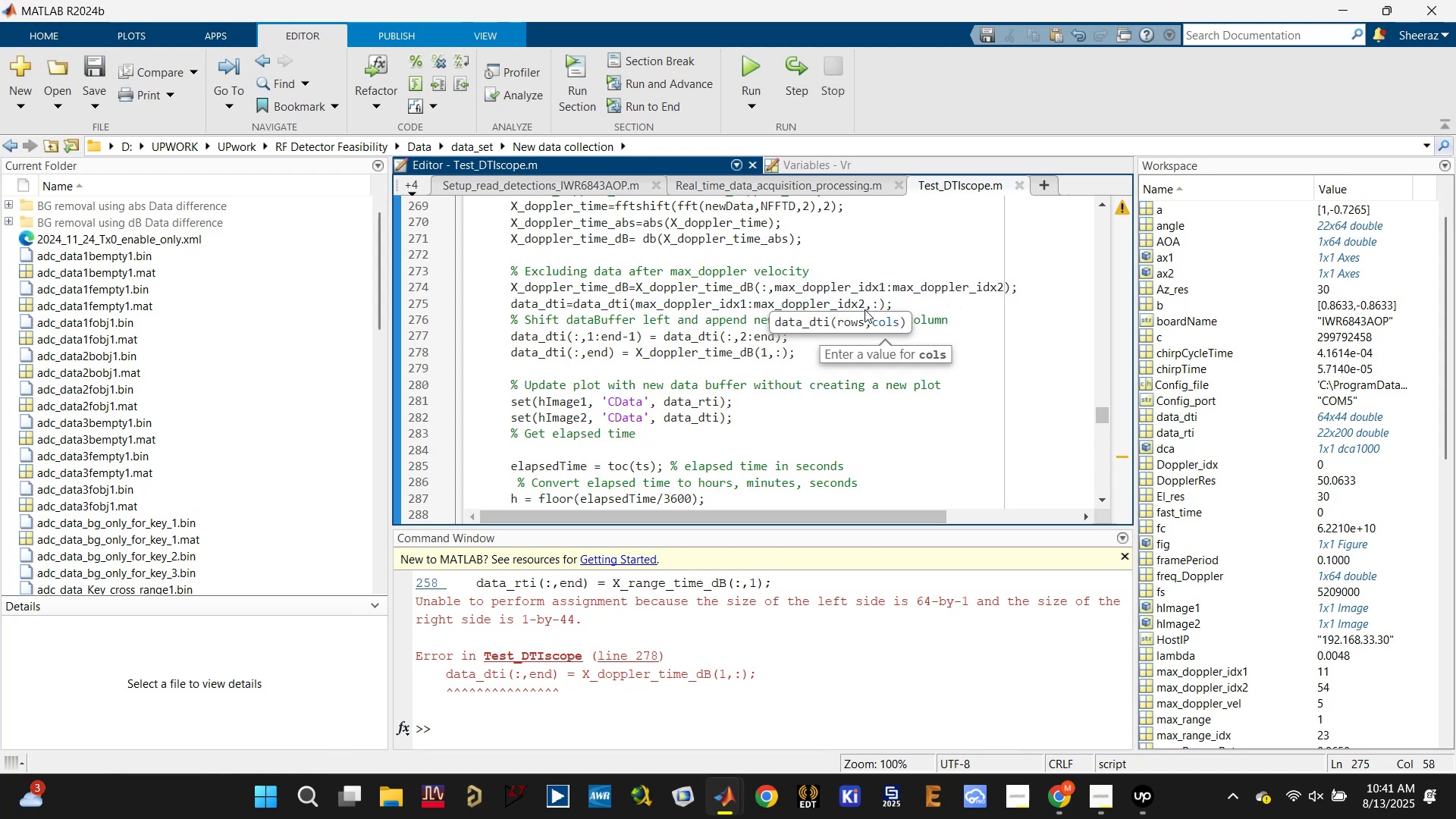 
key(Control+S)
 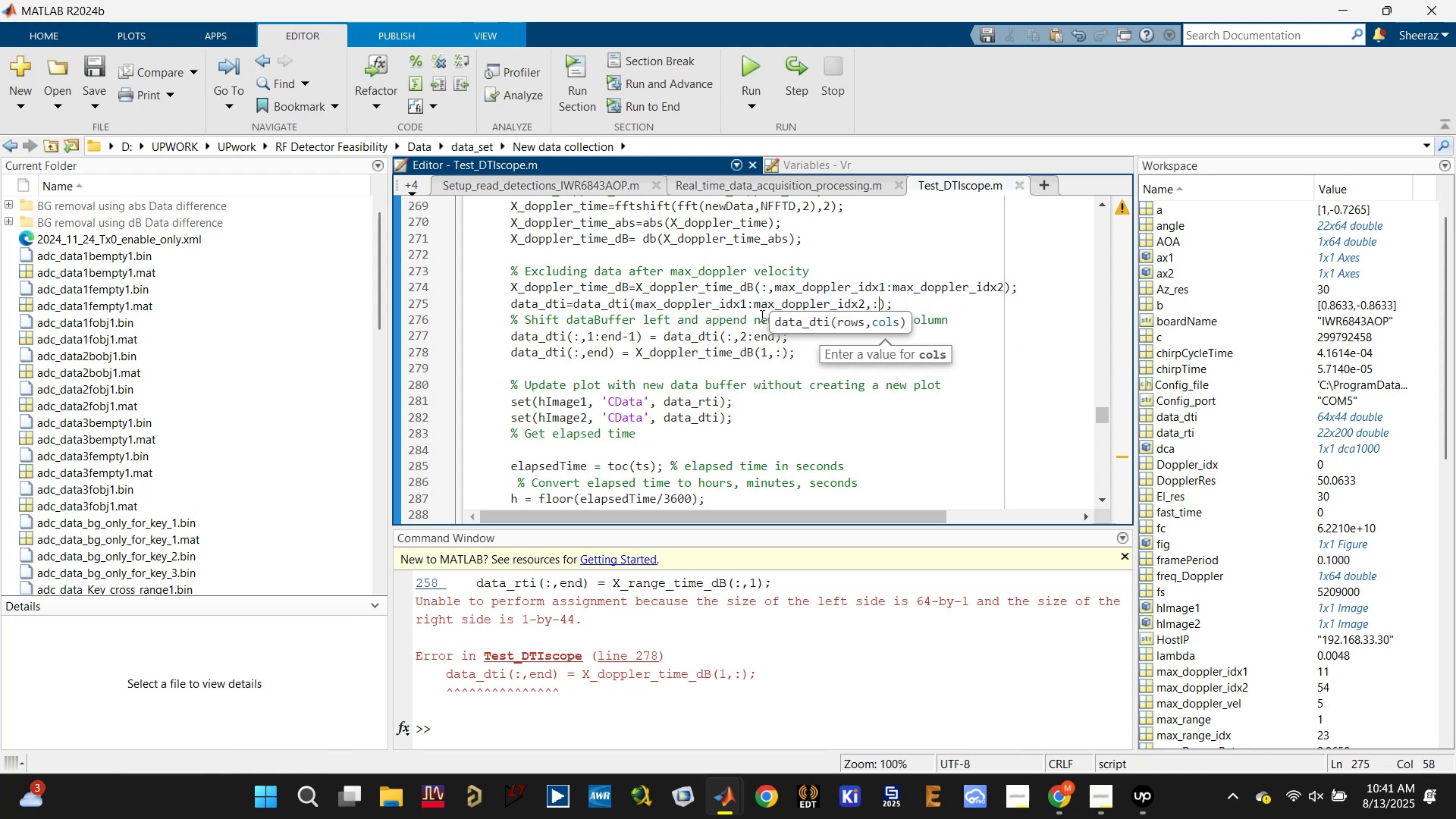 
key(Control+S)
 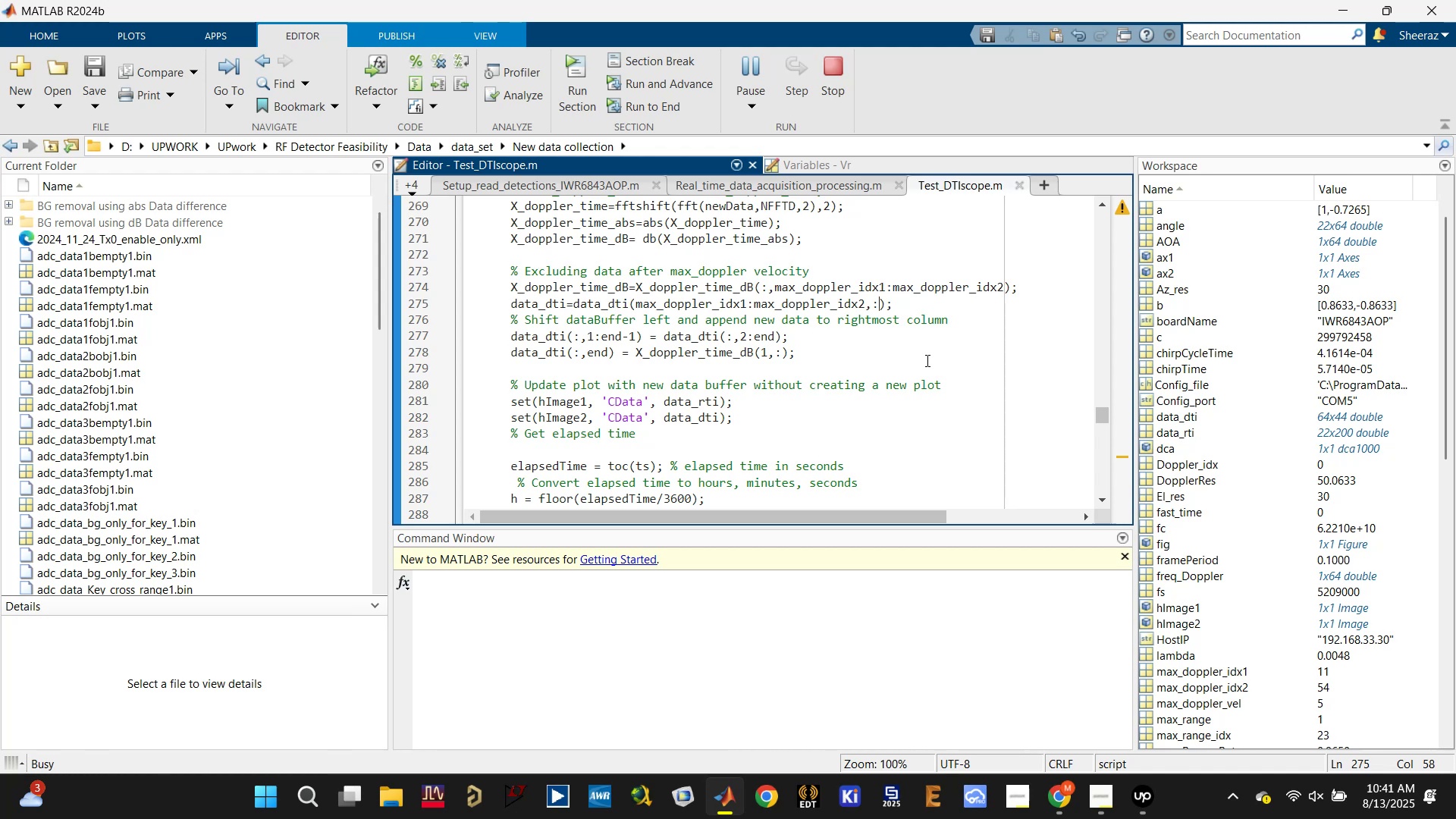 
wait(17.68)
 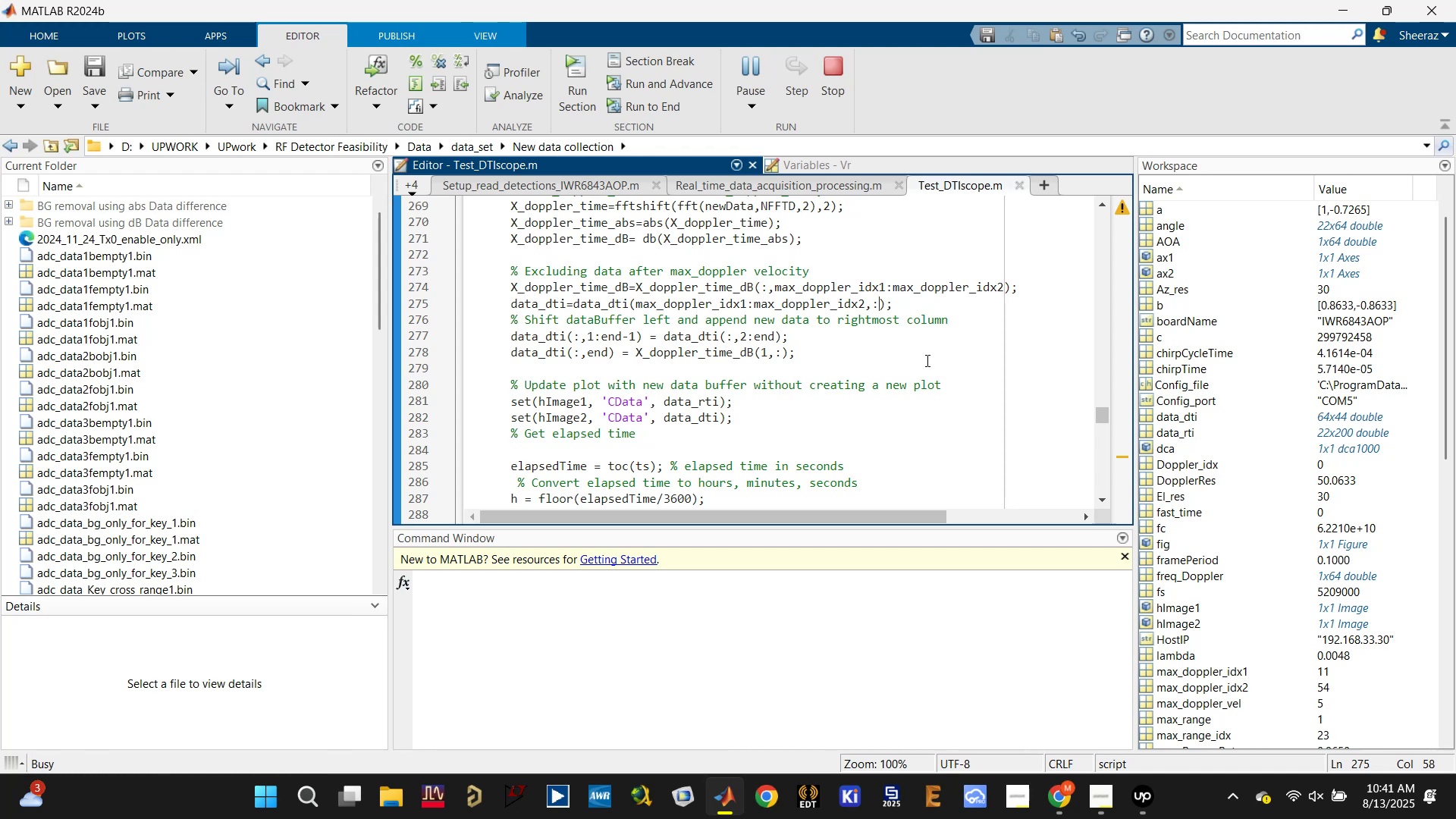 
left_click([1388, 12])
 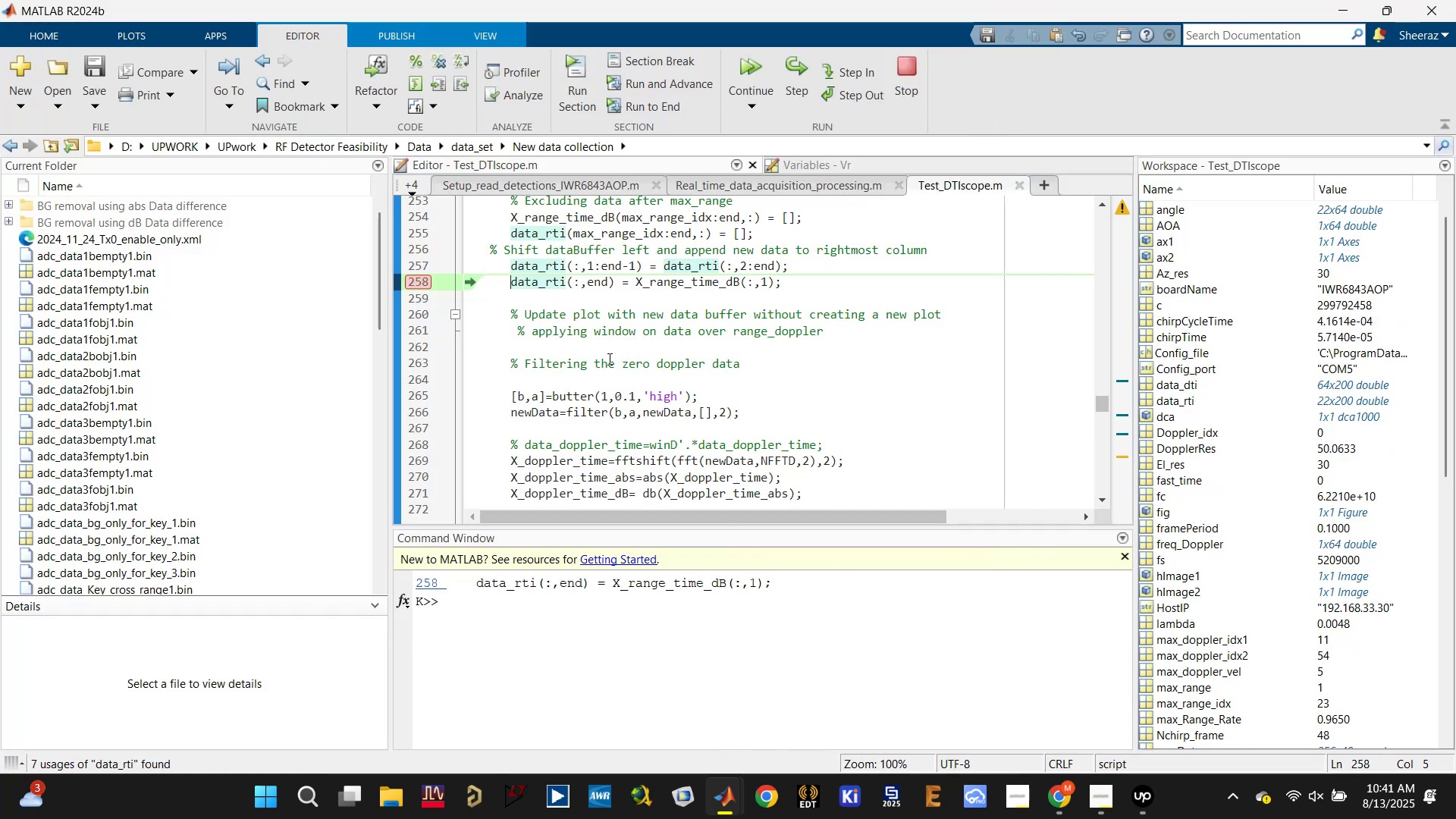 
left_click([420, 284])
 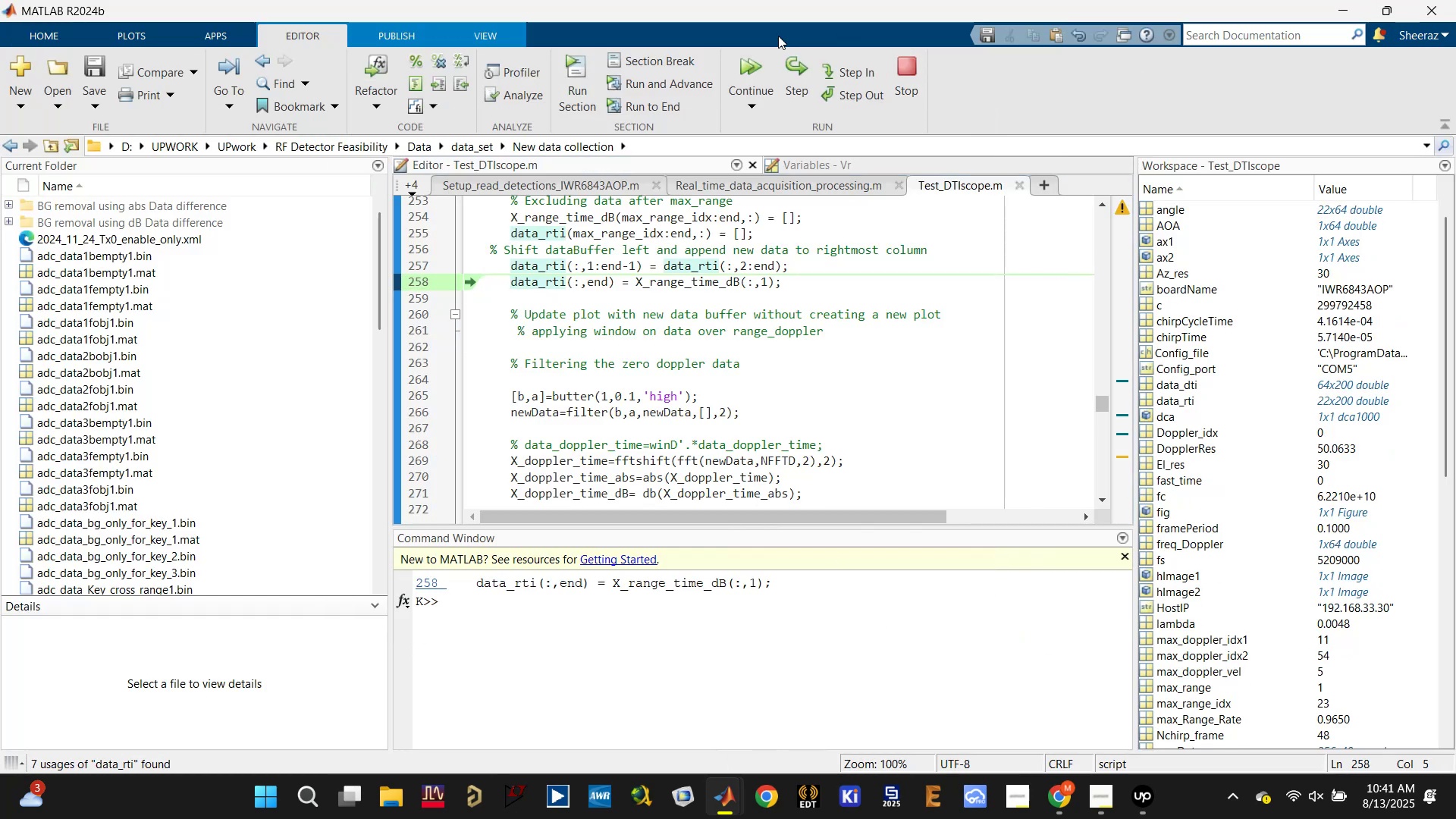 
left_click([755, 66])
 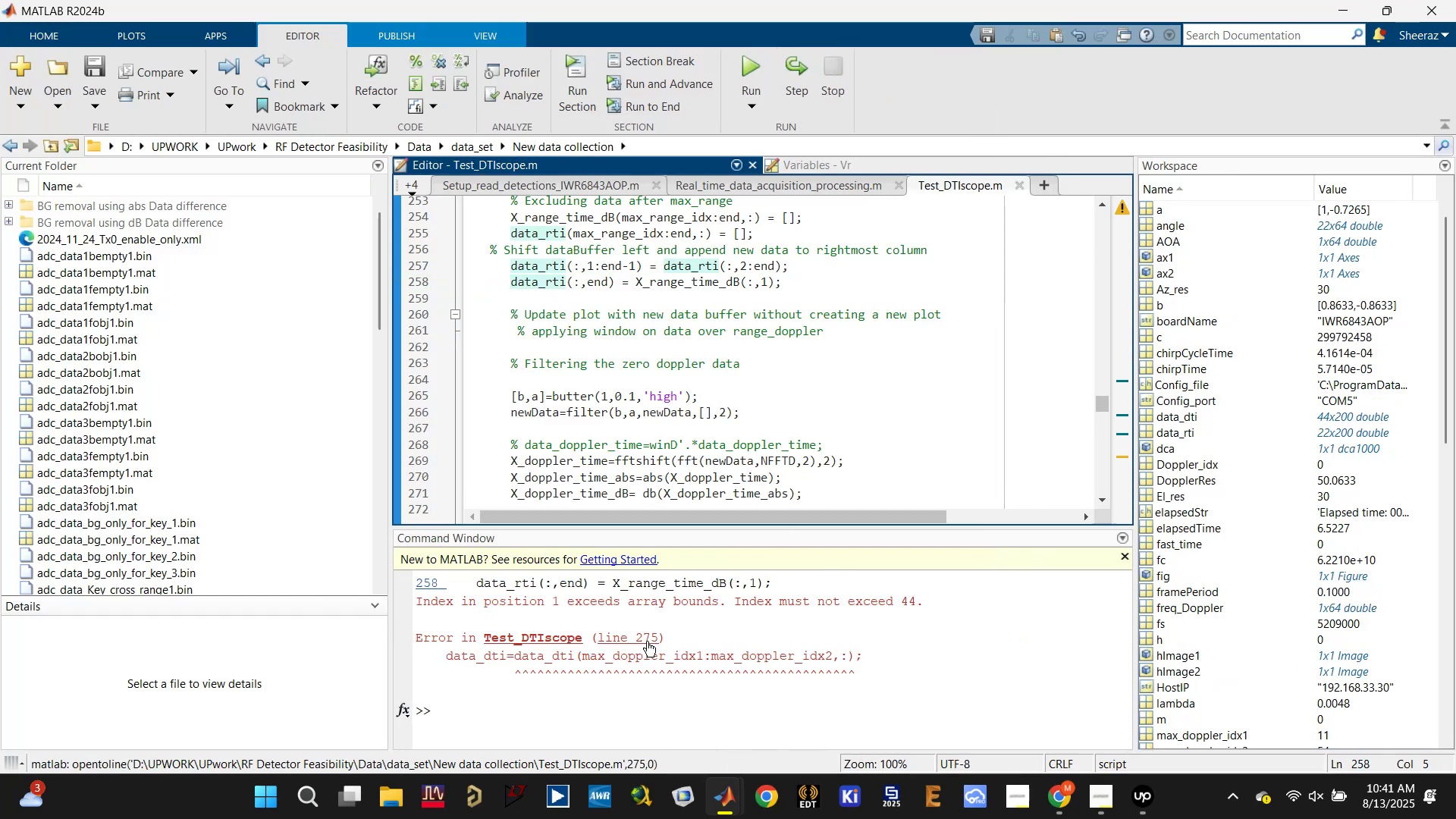 
left_click([647, 640])
 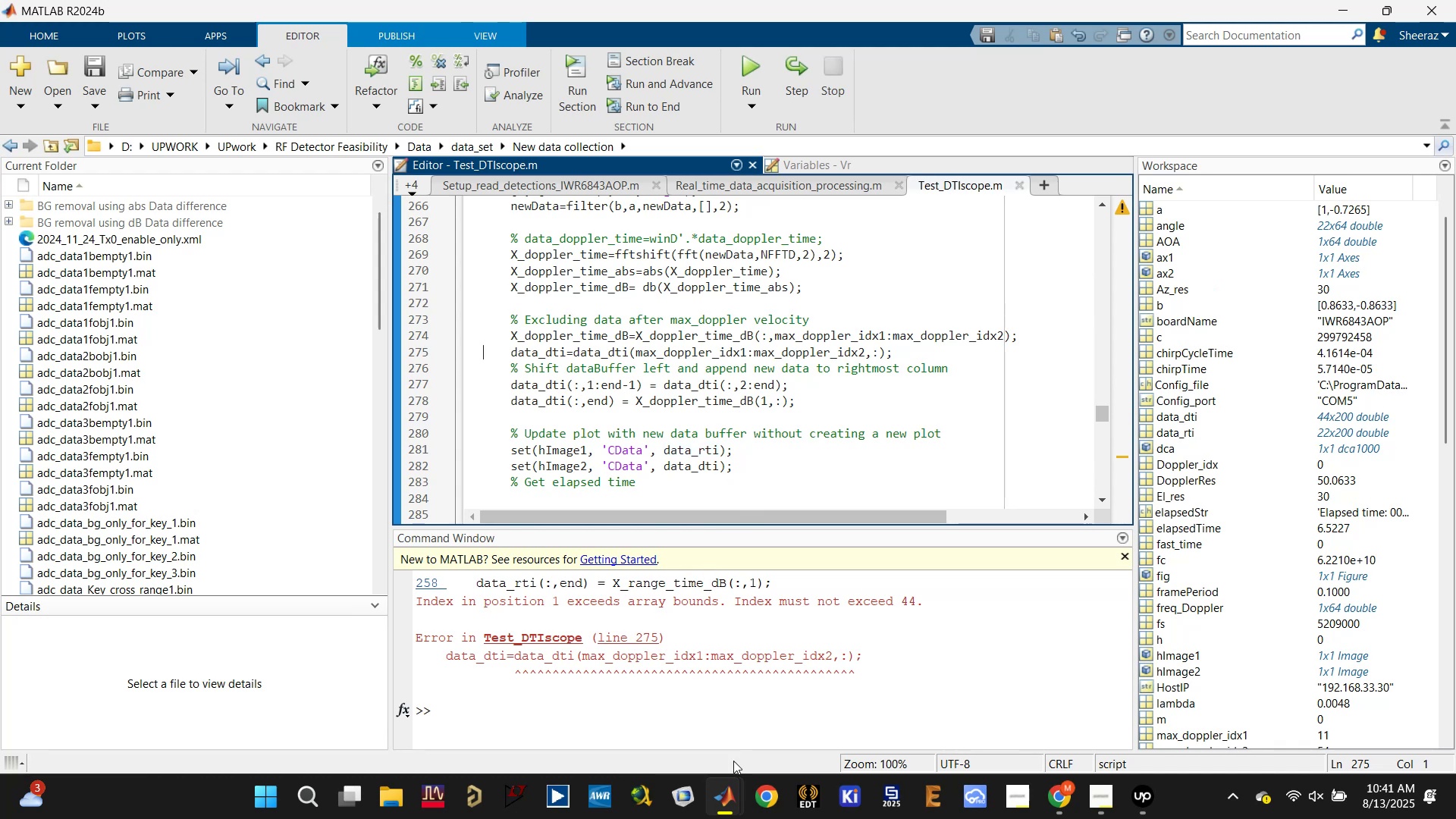 
wait(5.44)
 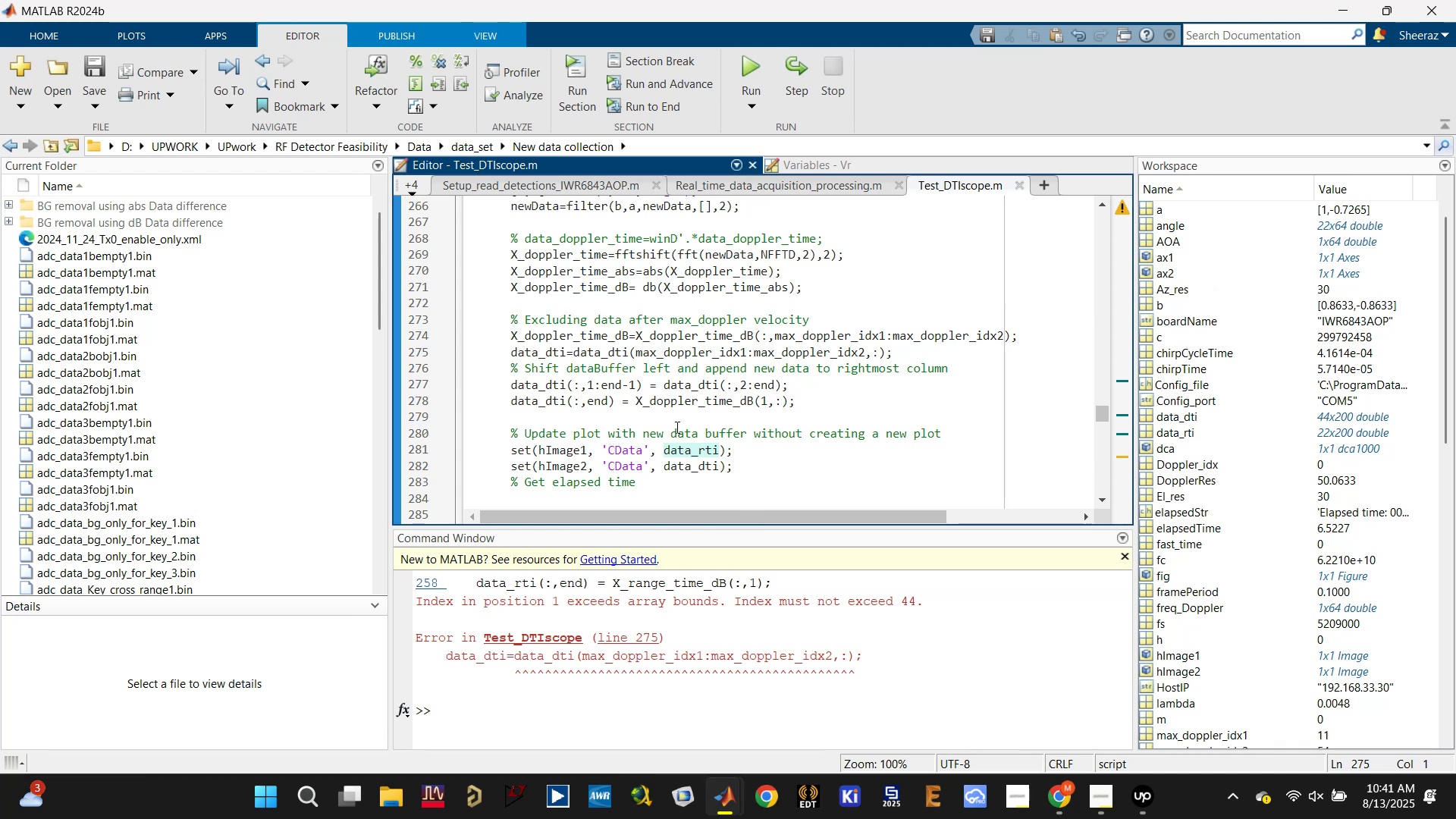 
left_click([817, 705])
 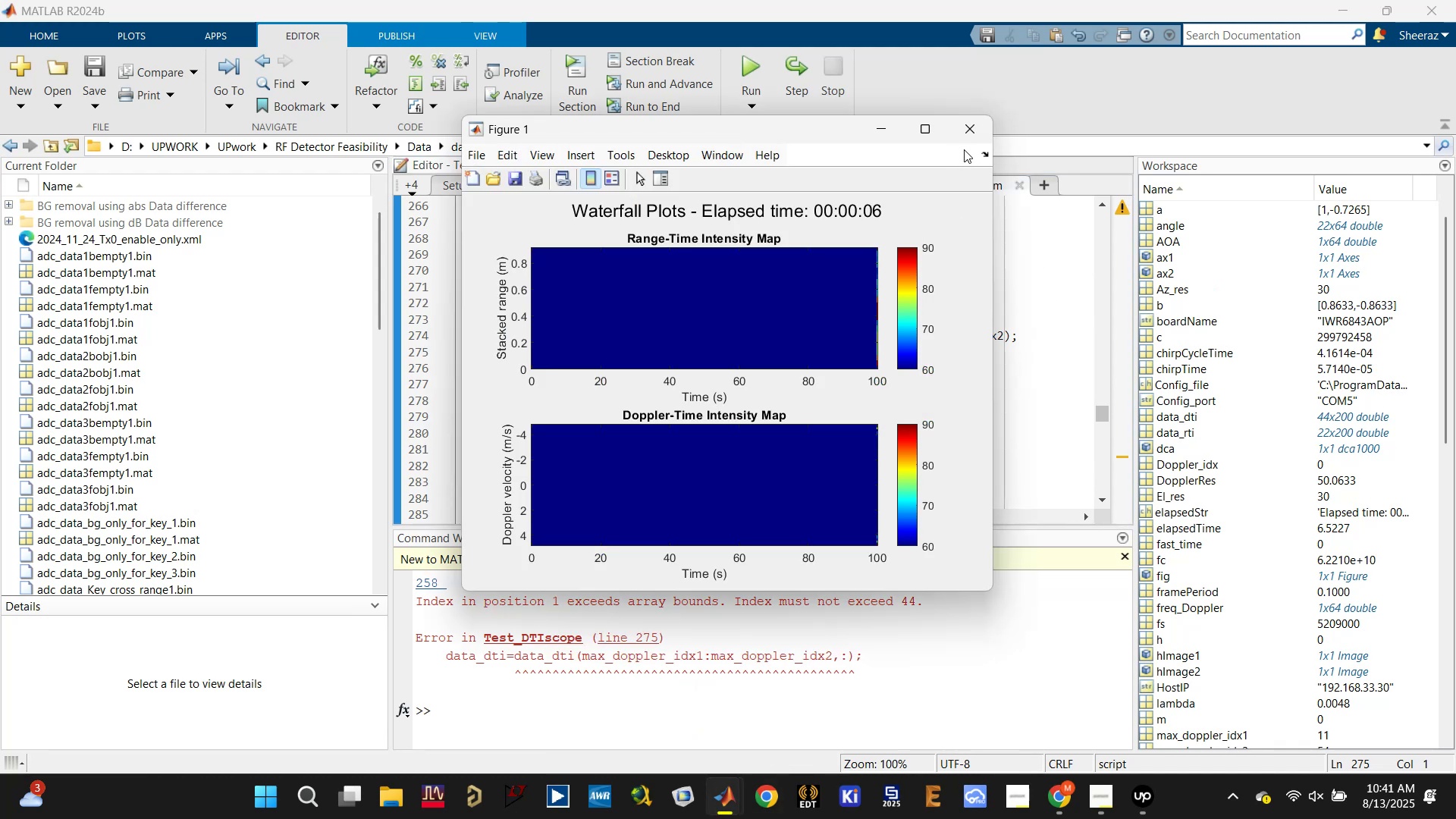 
left_click([971, 136])
 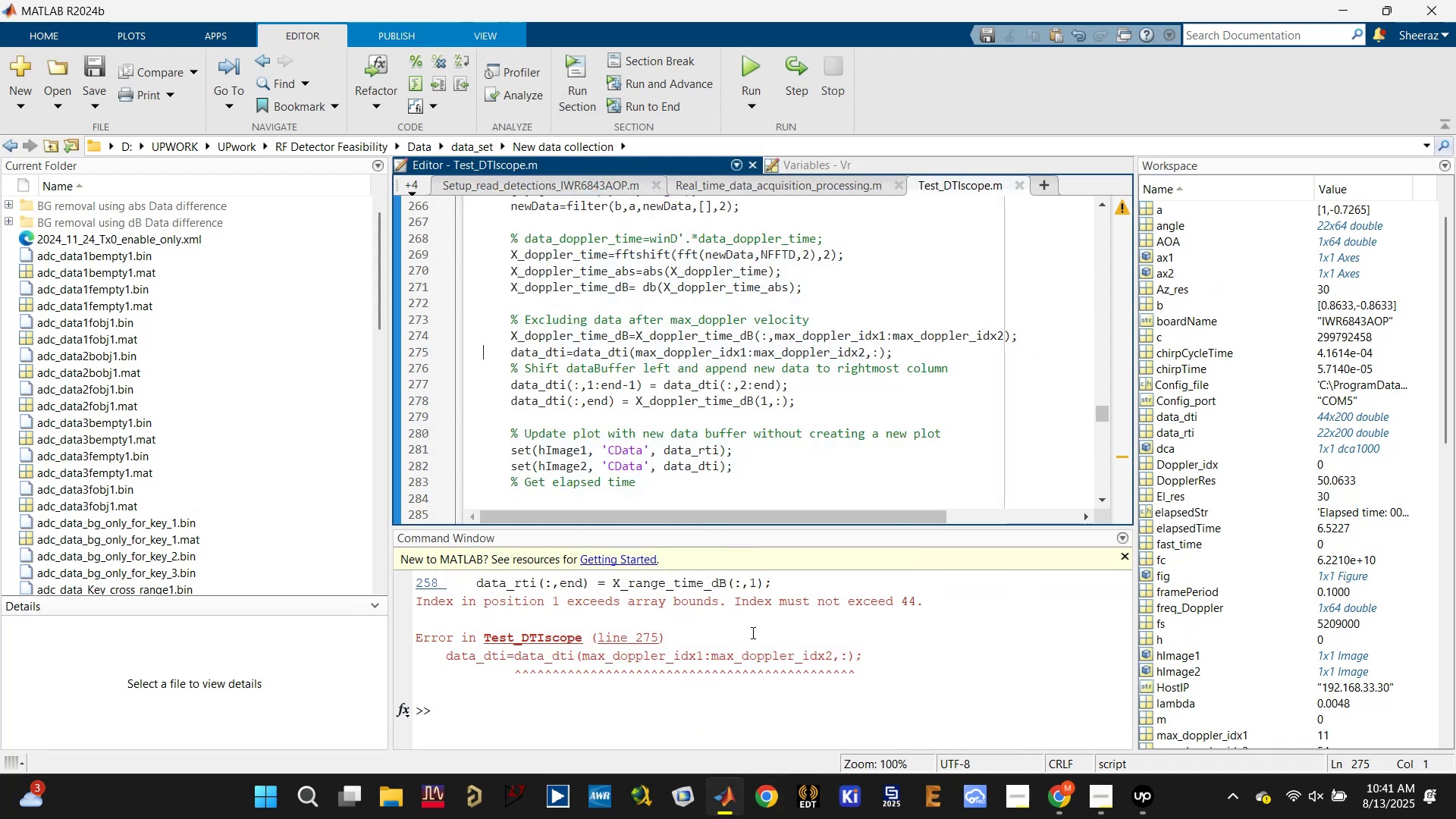 
left_click([750, 632])
 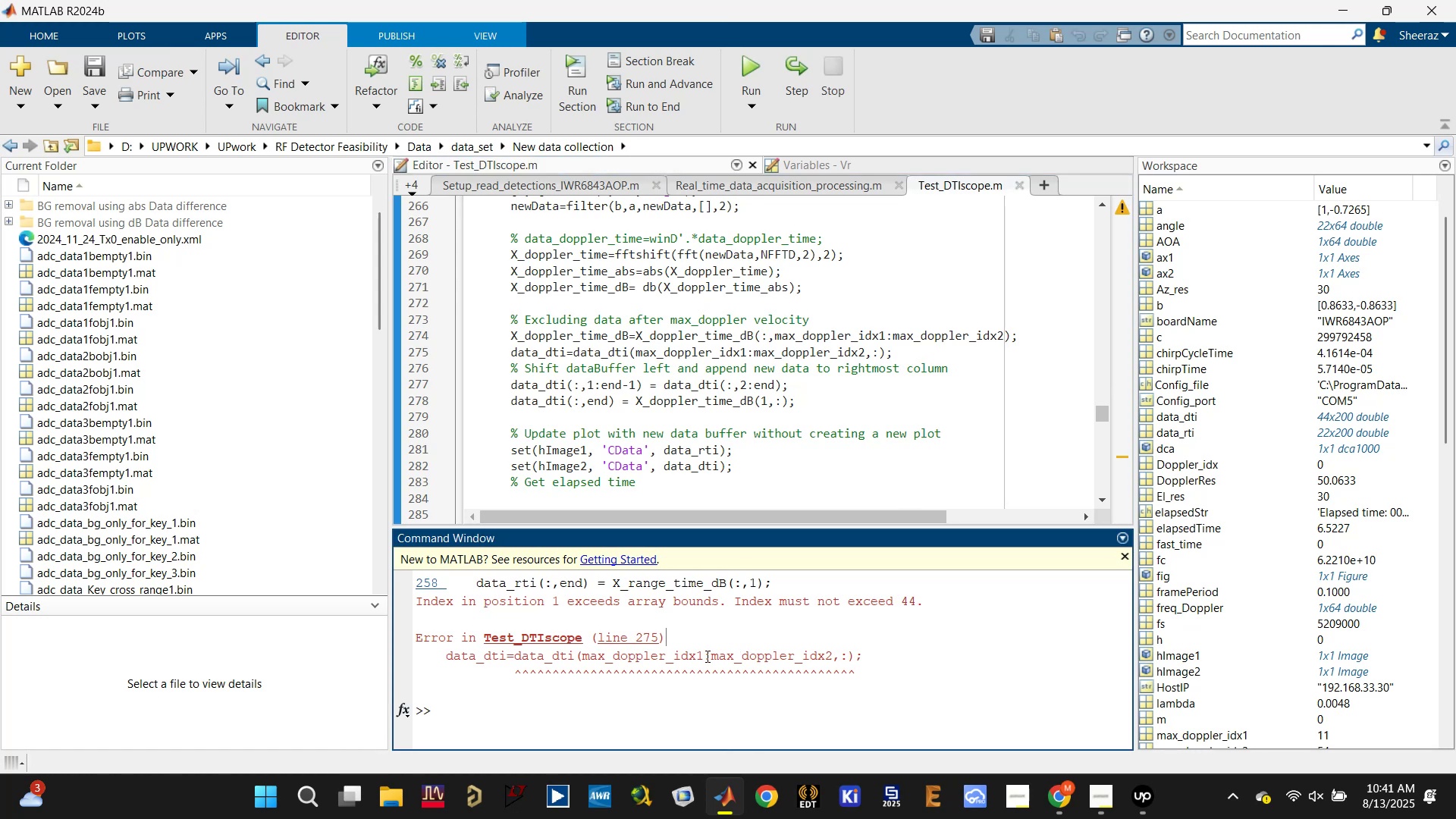 
left_click([617, 692])
 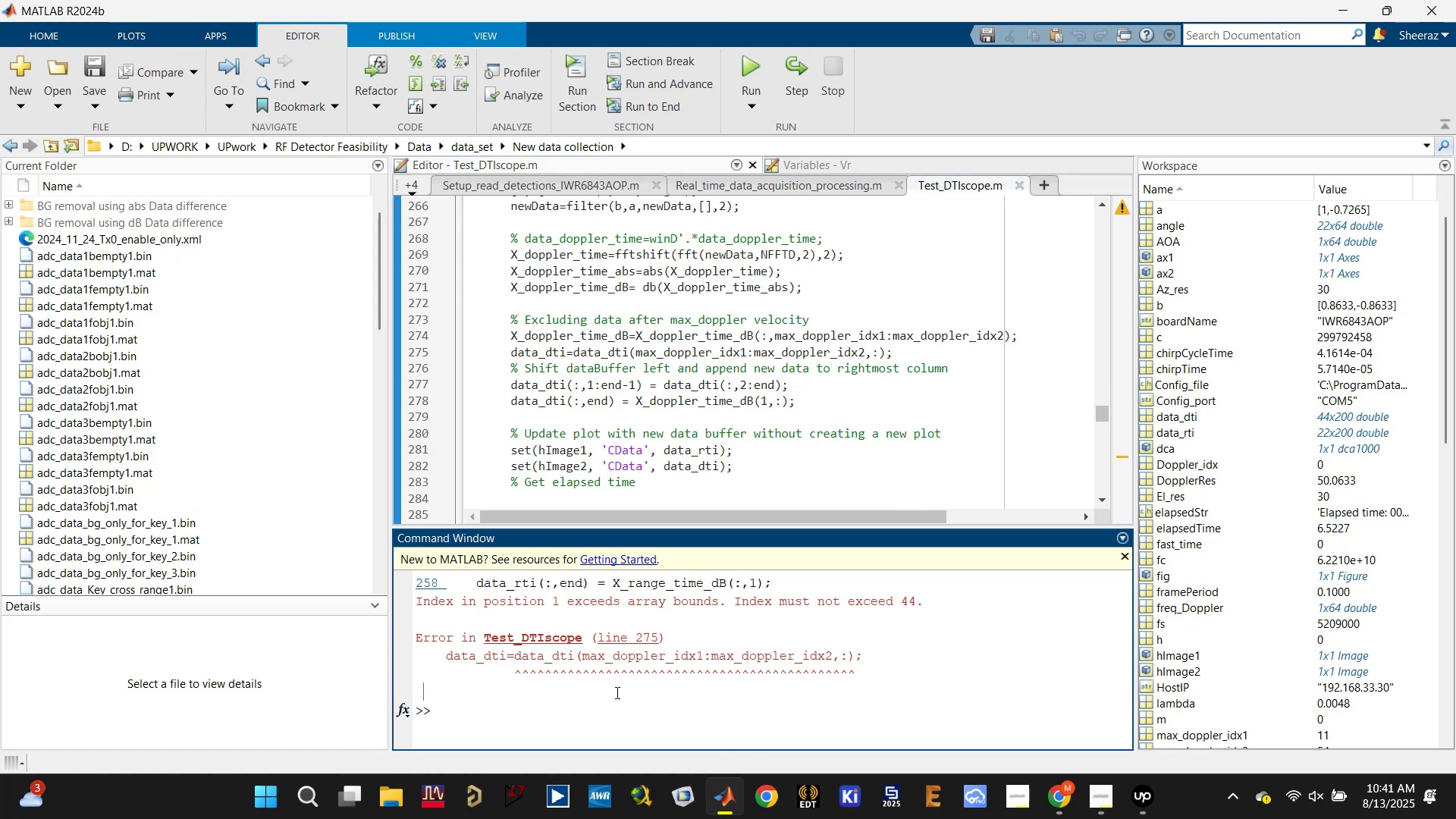 
type(c;)
key(Backspace)
type(lc)
 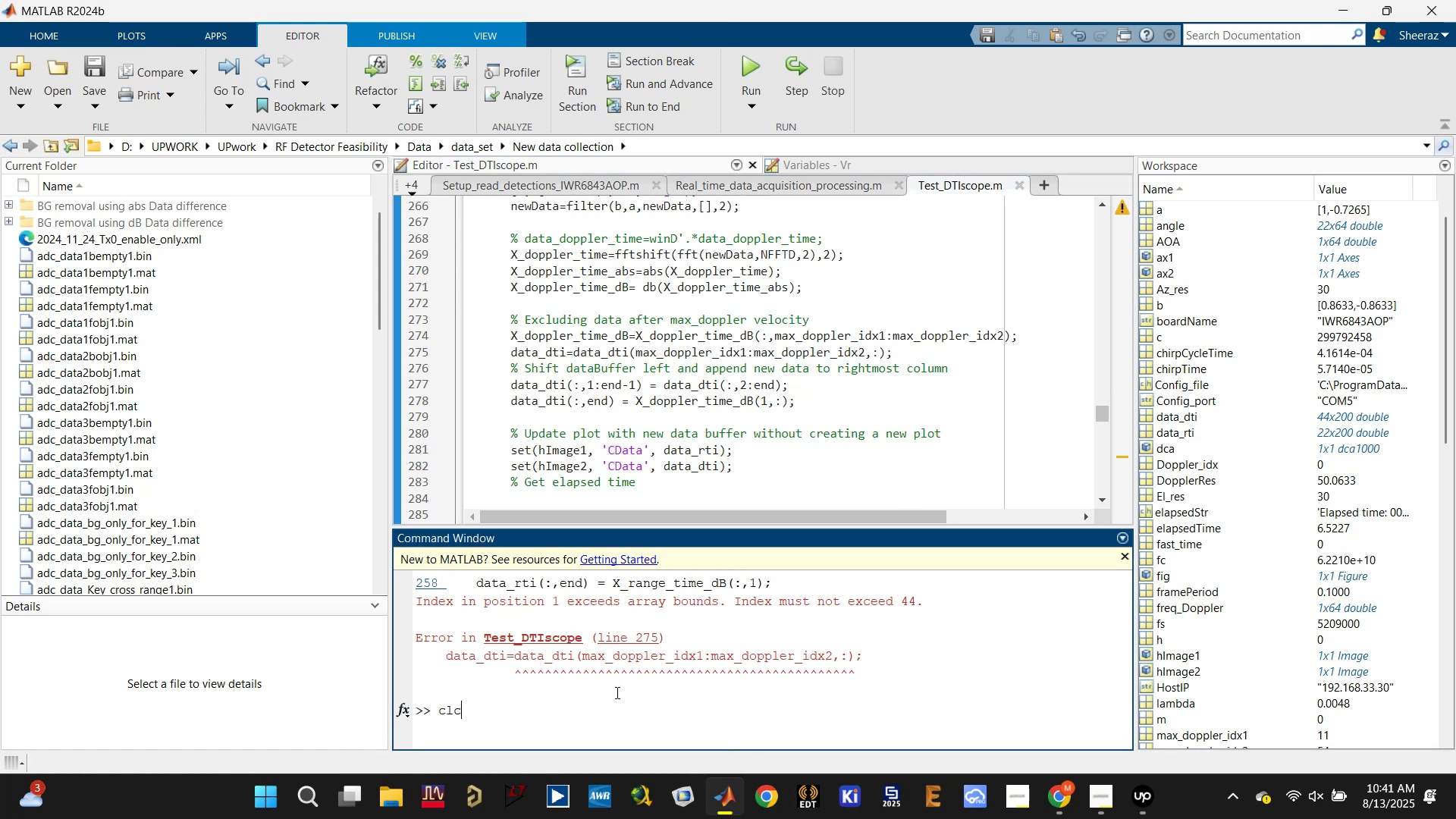 
key(Enter)
 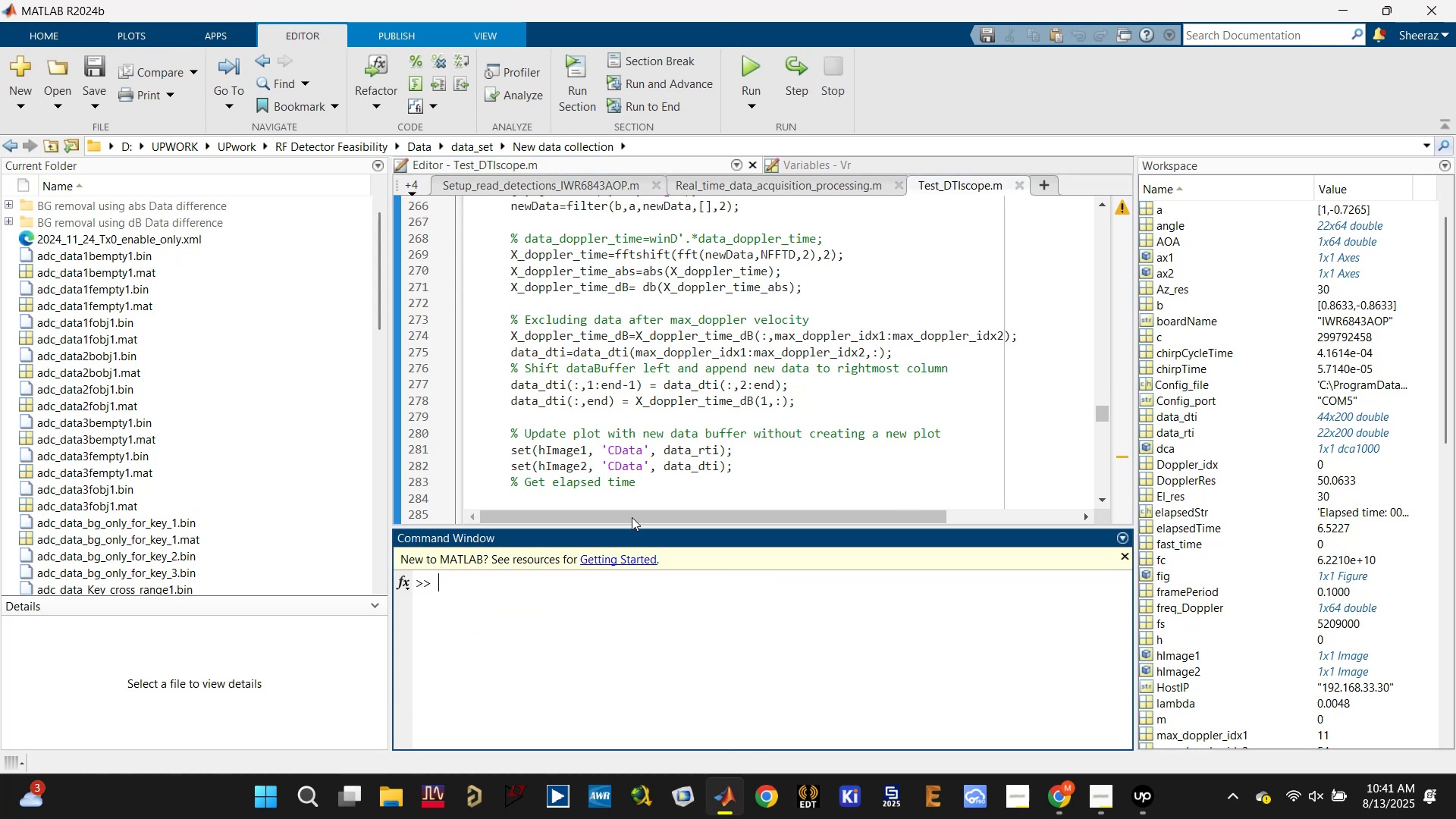 
left_click([667, 472])
 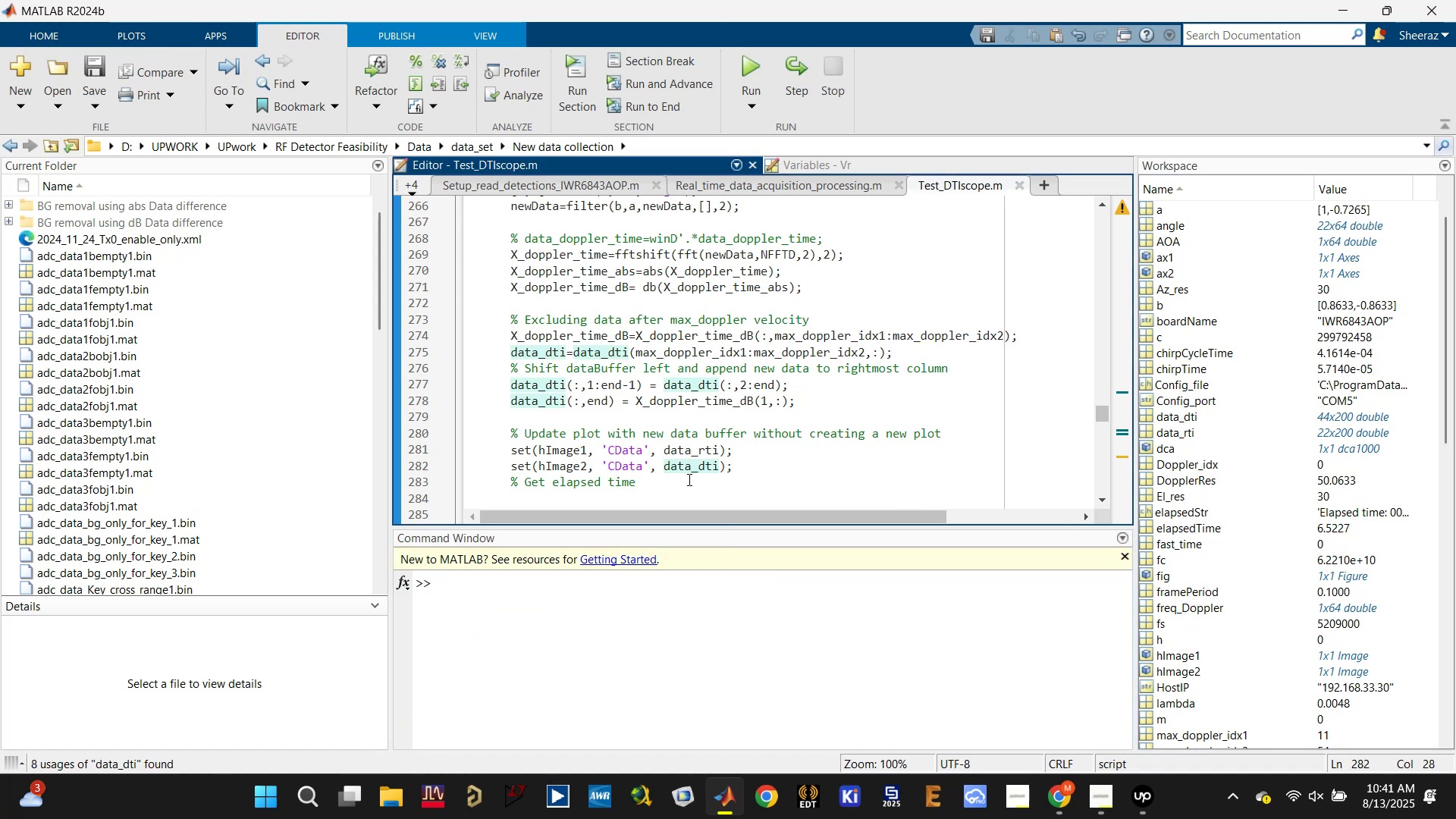 
key(Control+ControlLeft)
 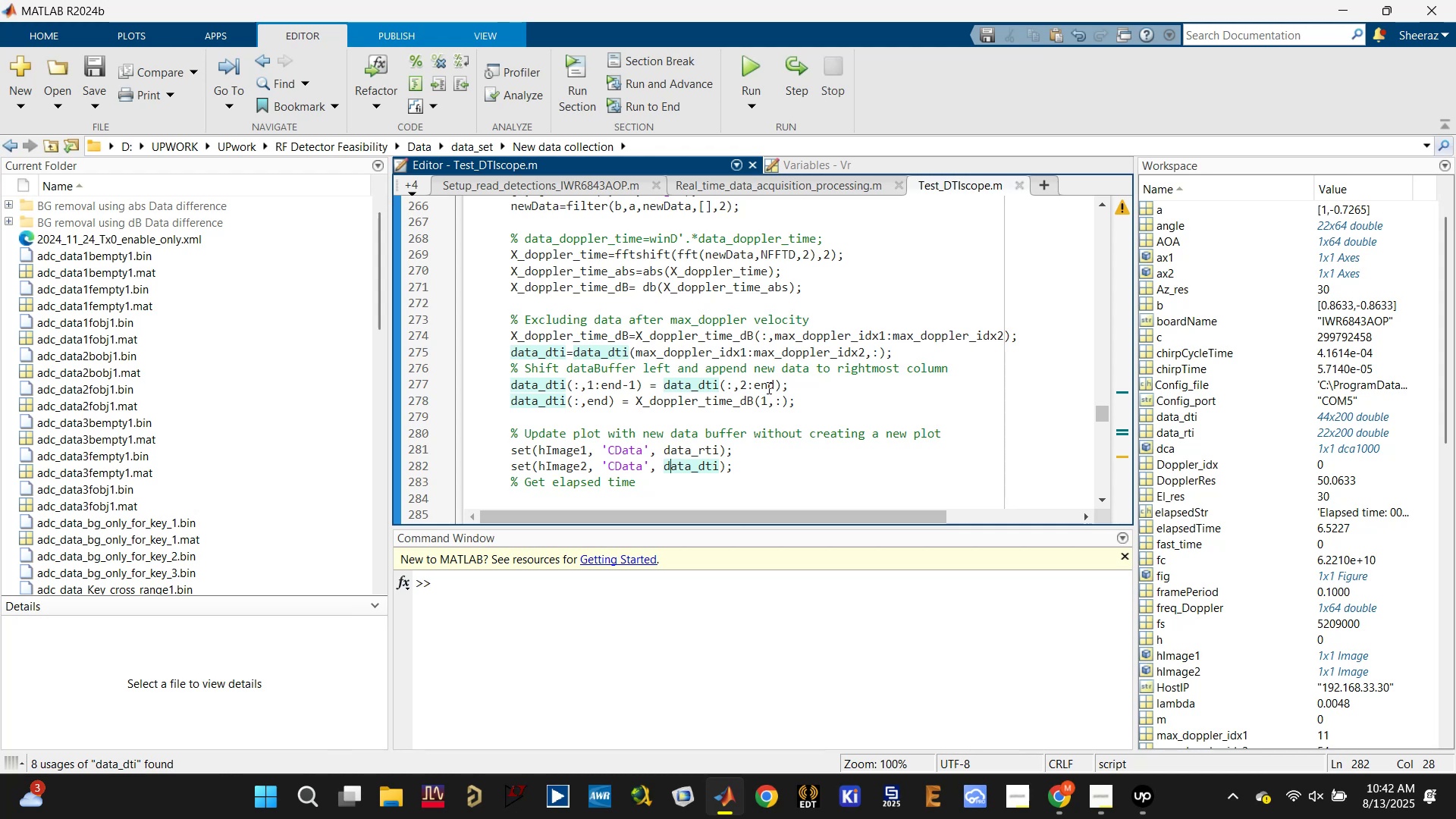 
wait(6.1)
 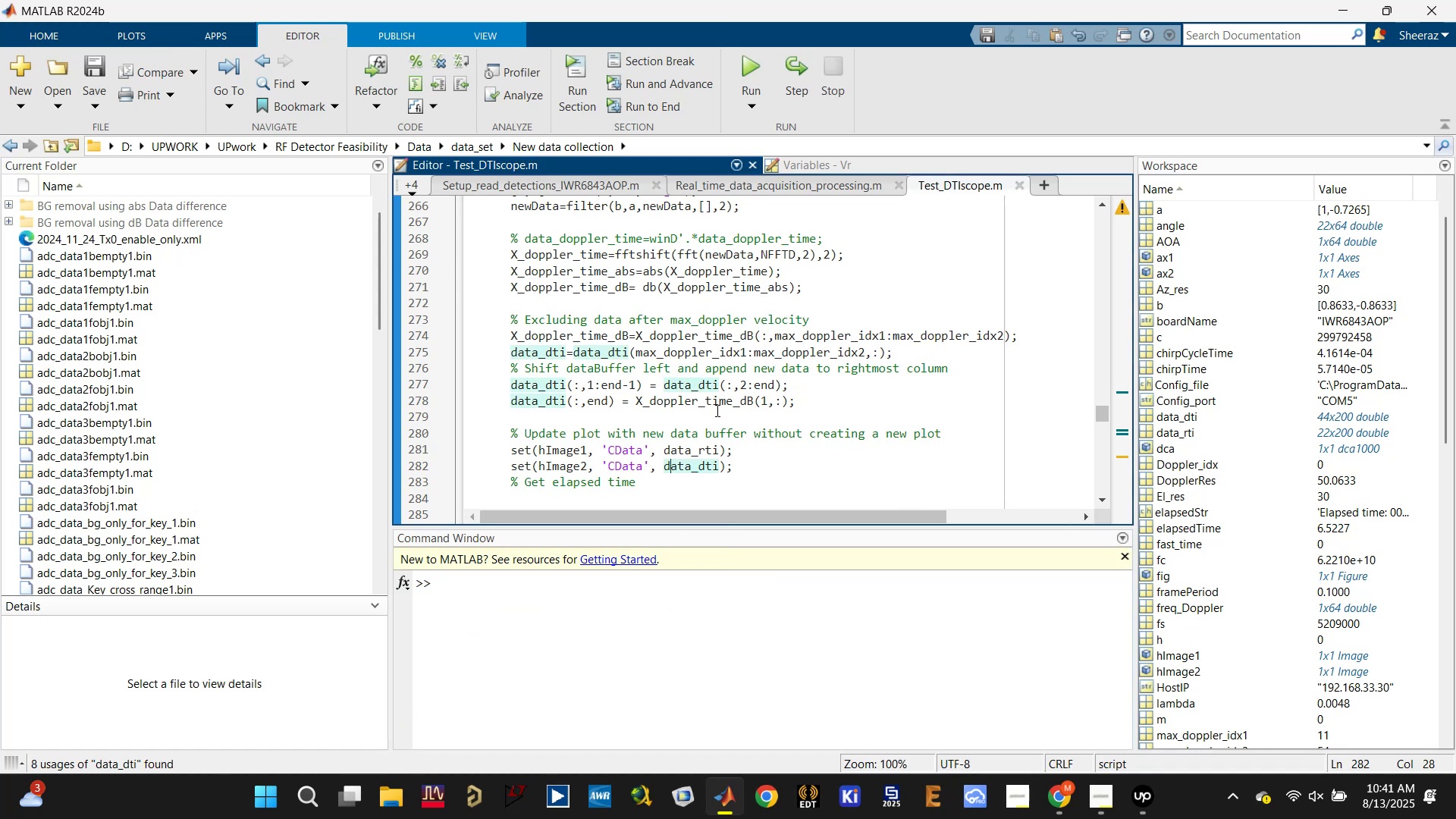 
left_click([871, 358])
 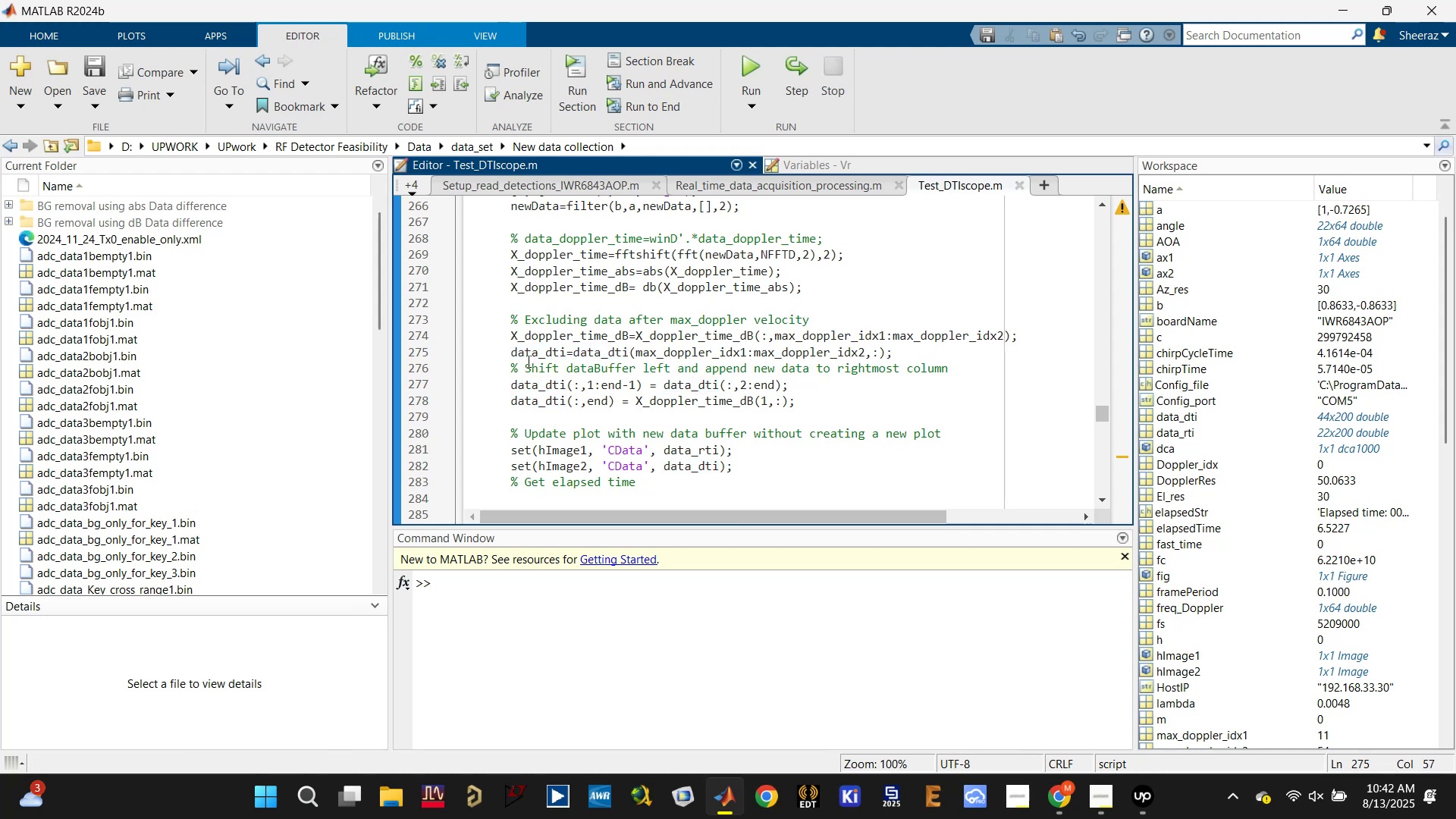 
left_click([513, 352])
 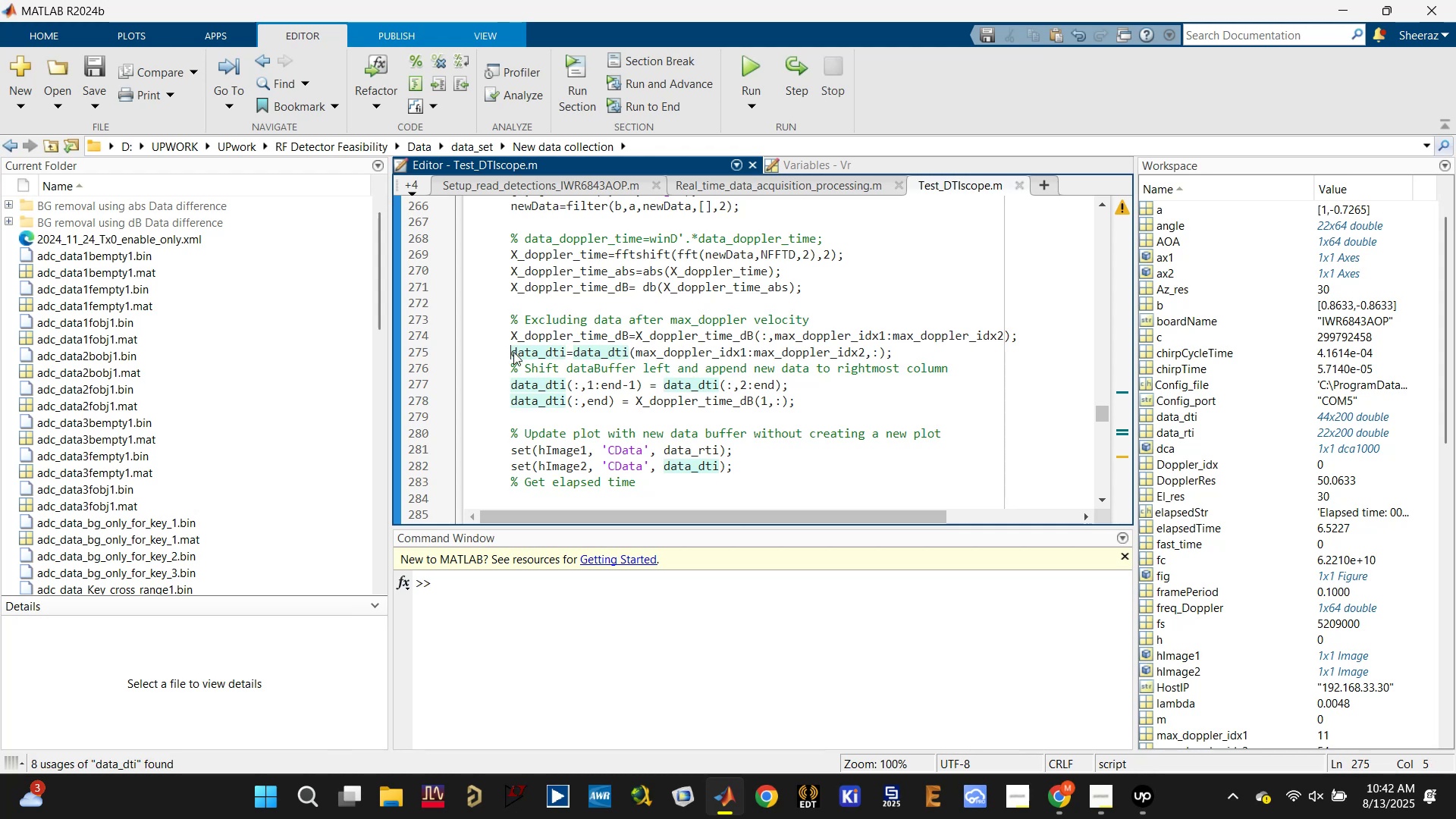 
key(Control+5)
 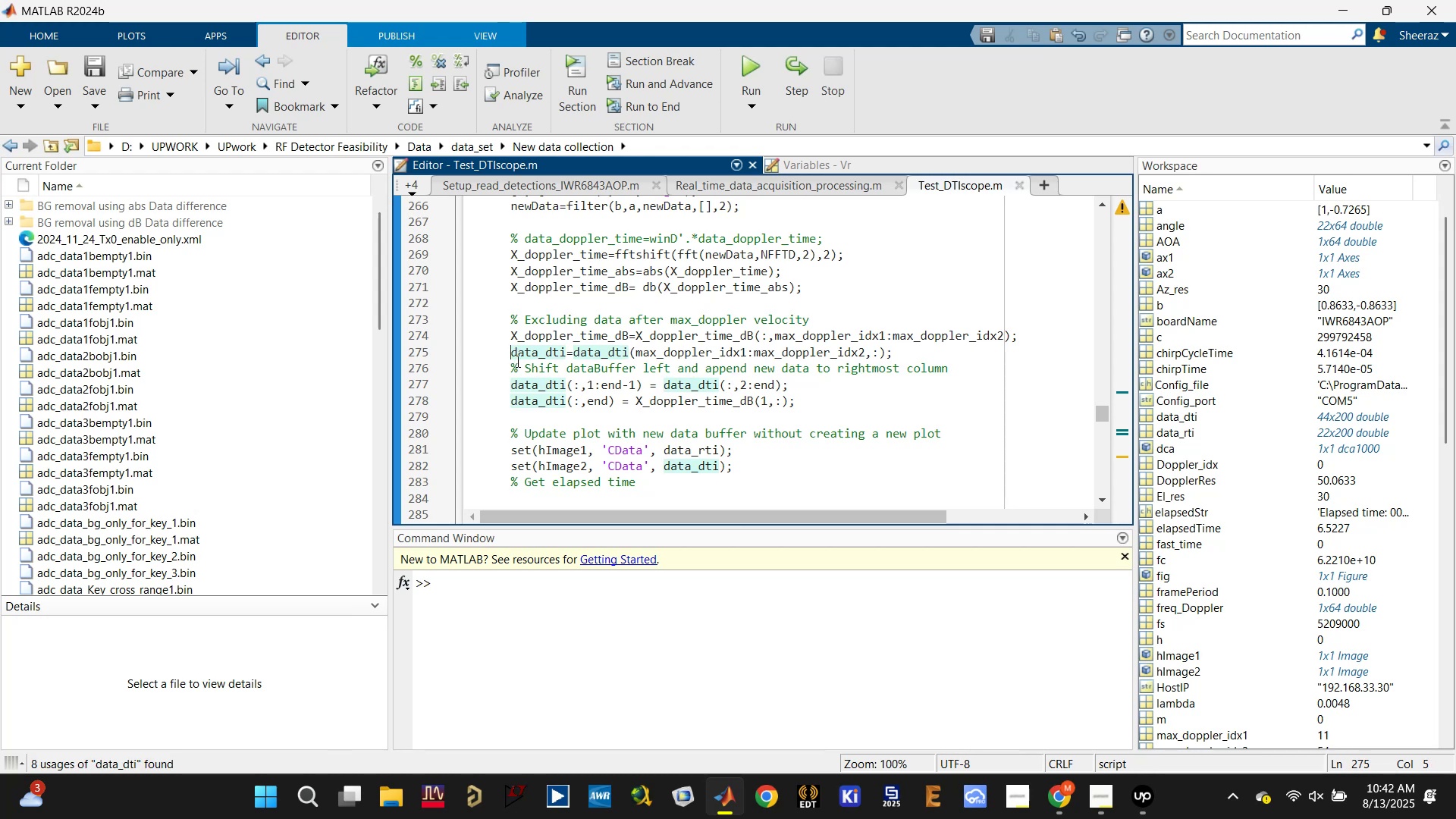 
key(Control+R)
 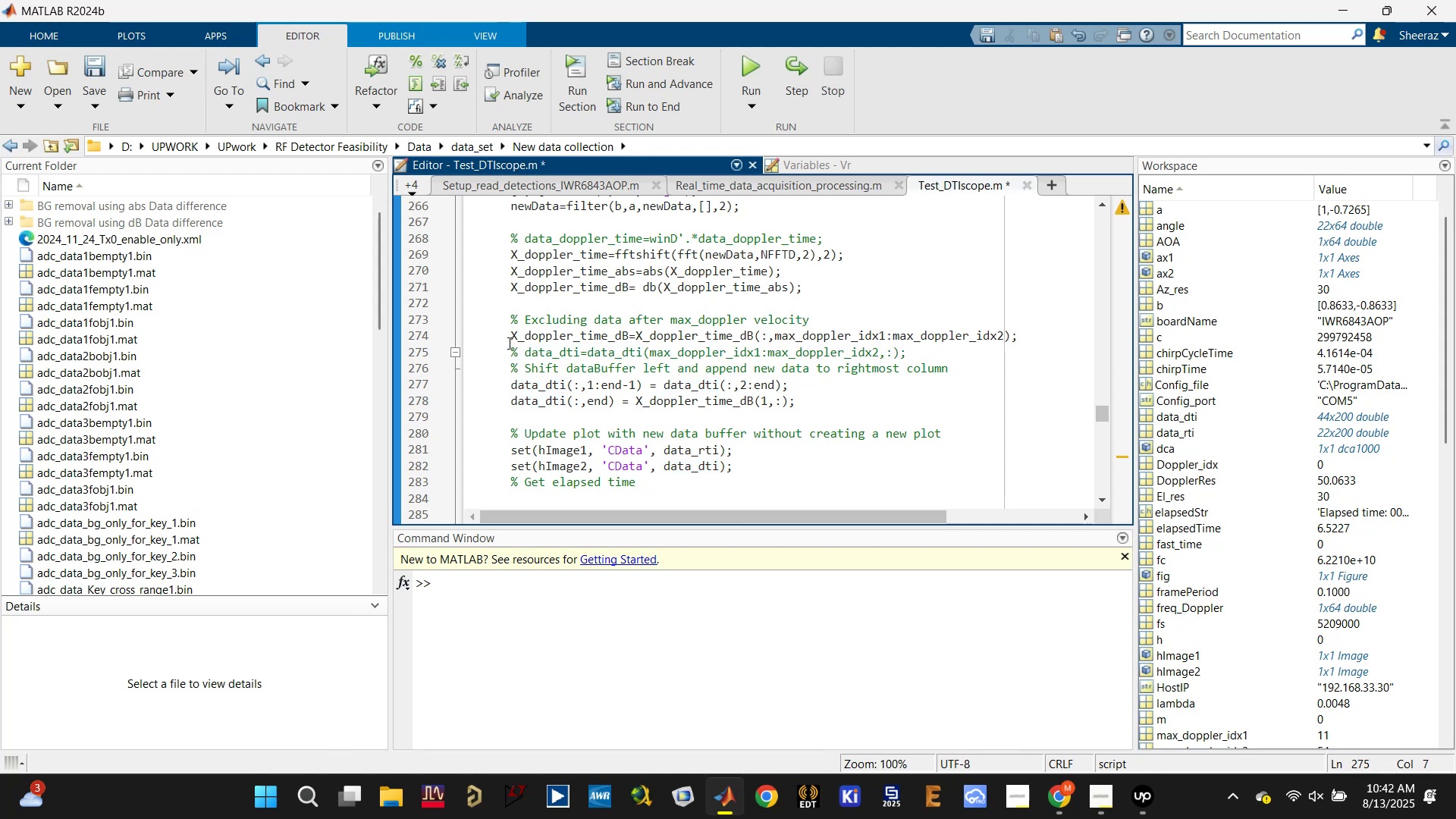 
left_click([510, 343])
 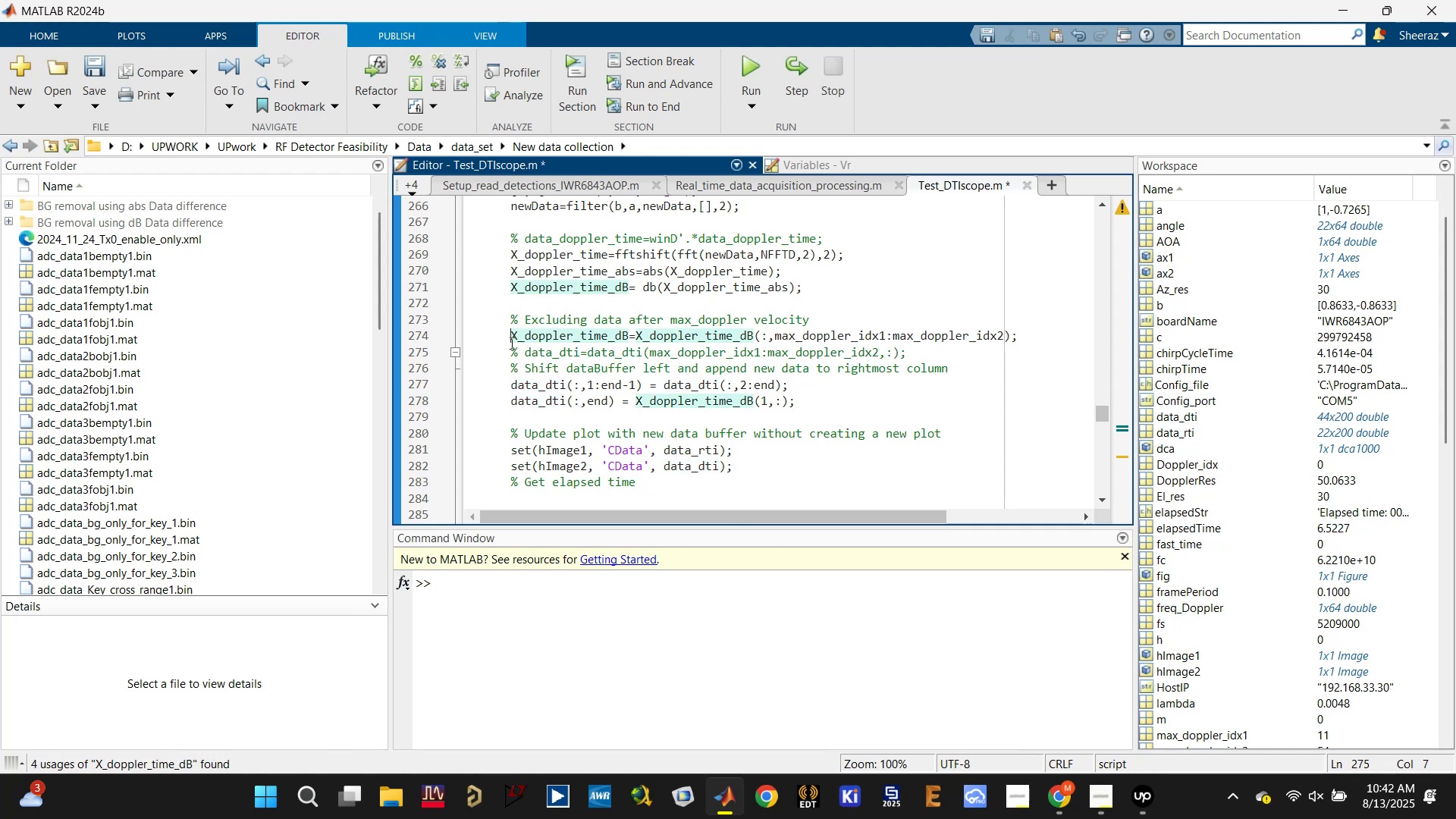 
key(Control+R)
 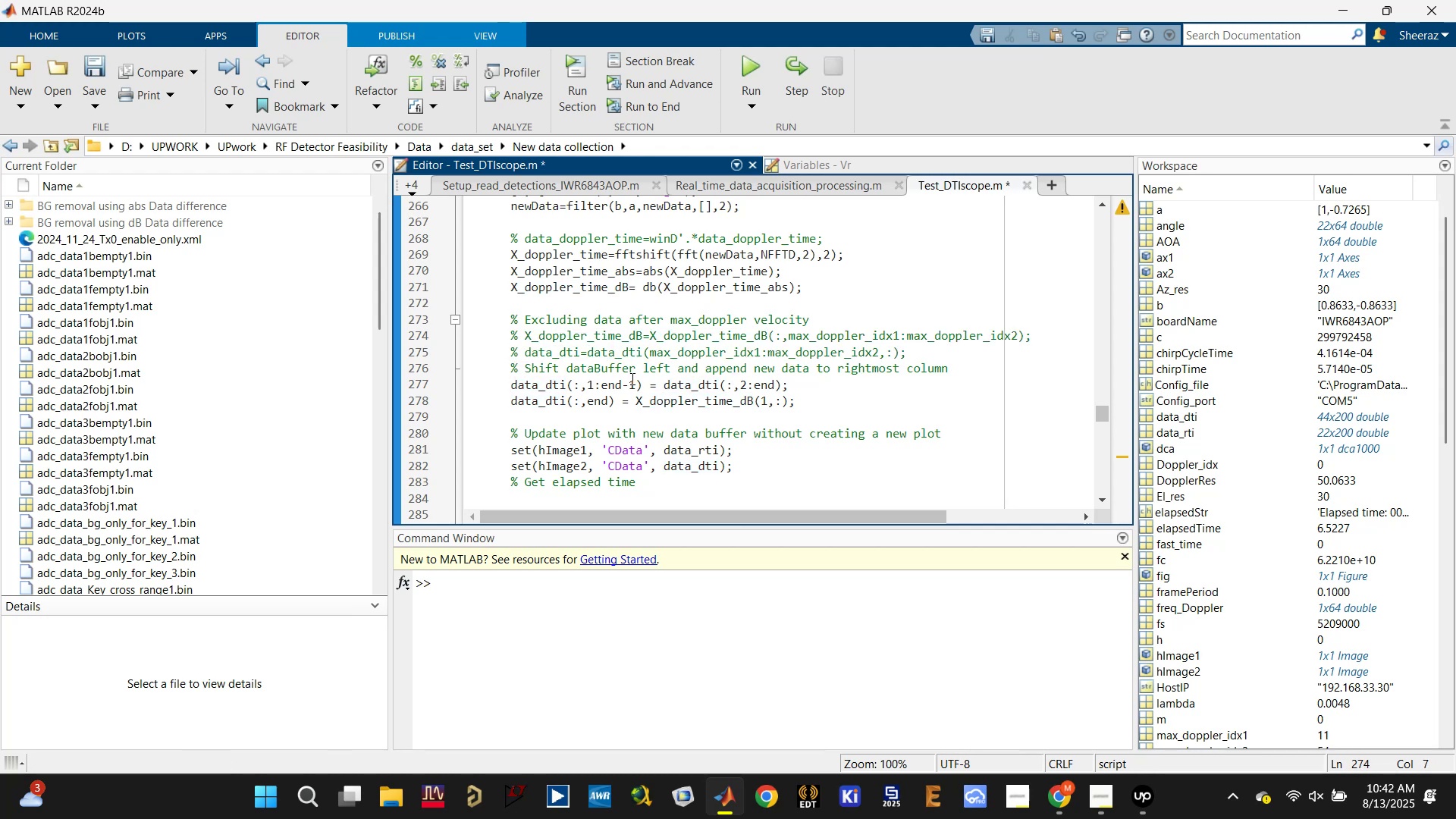 
scroll: coordinate [582, 371], scroll_direction: up, amount: 3.0
 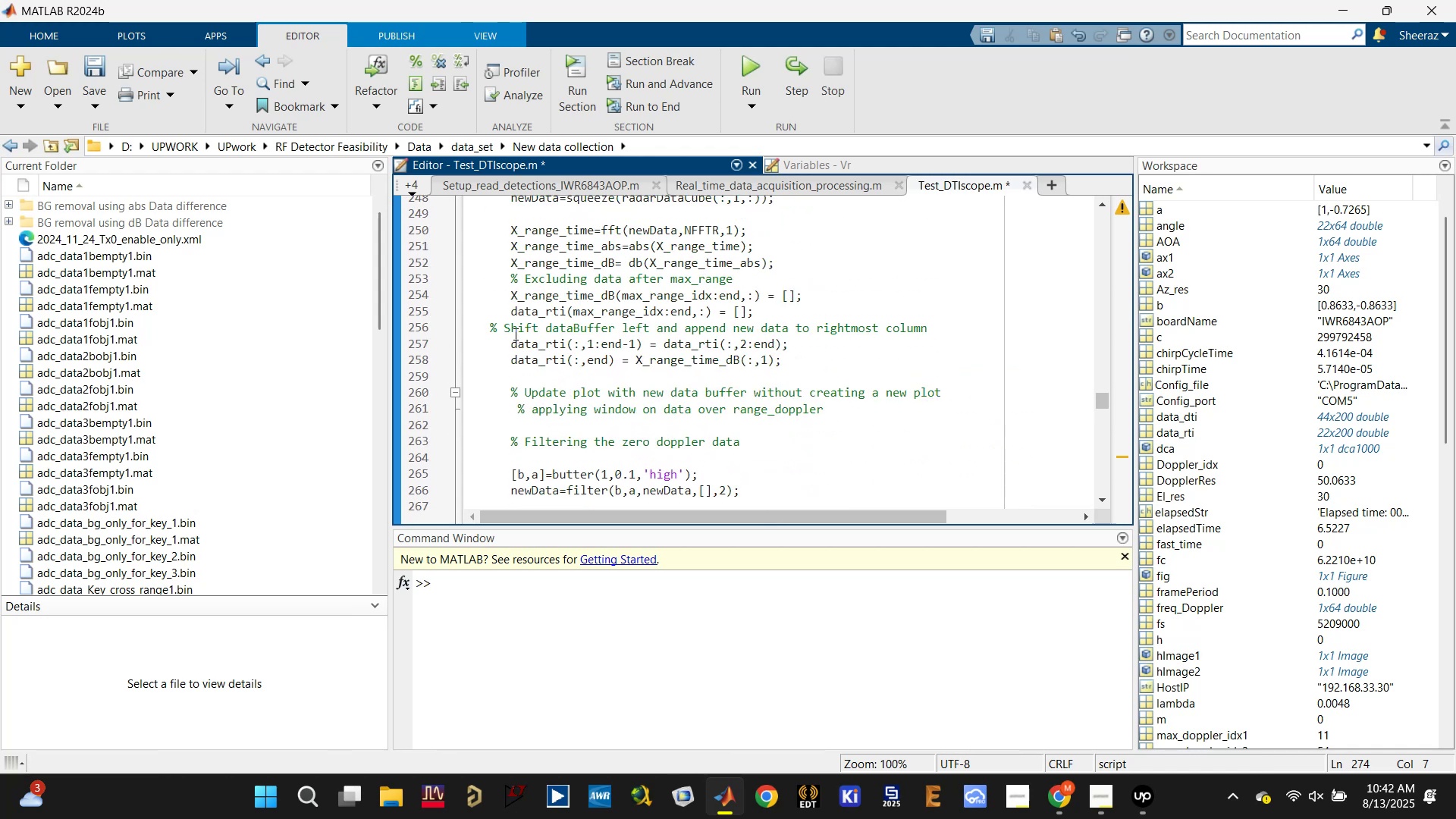 
scroll: coordinate [626, 0], scroll_direction: down, amount: 5.0
 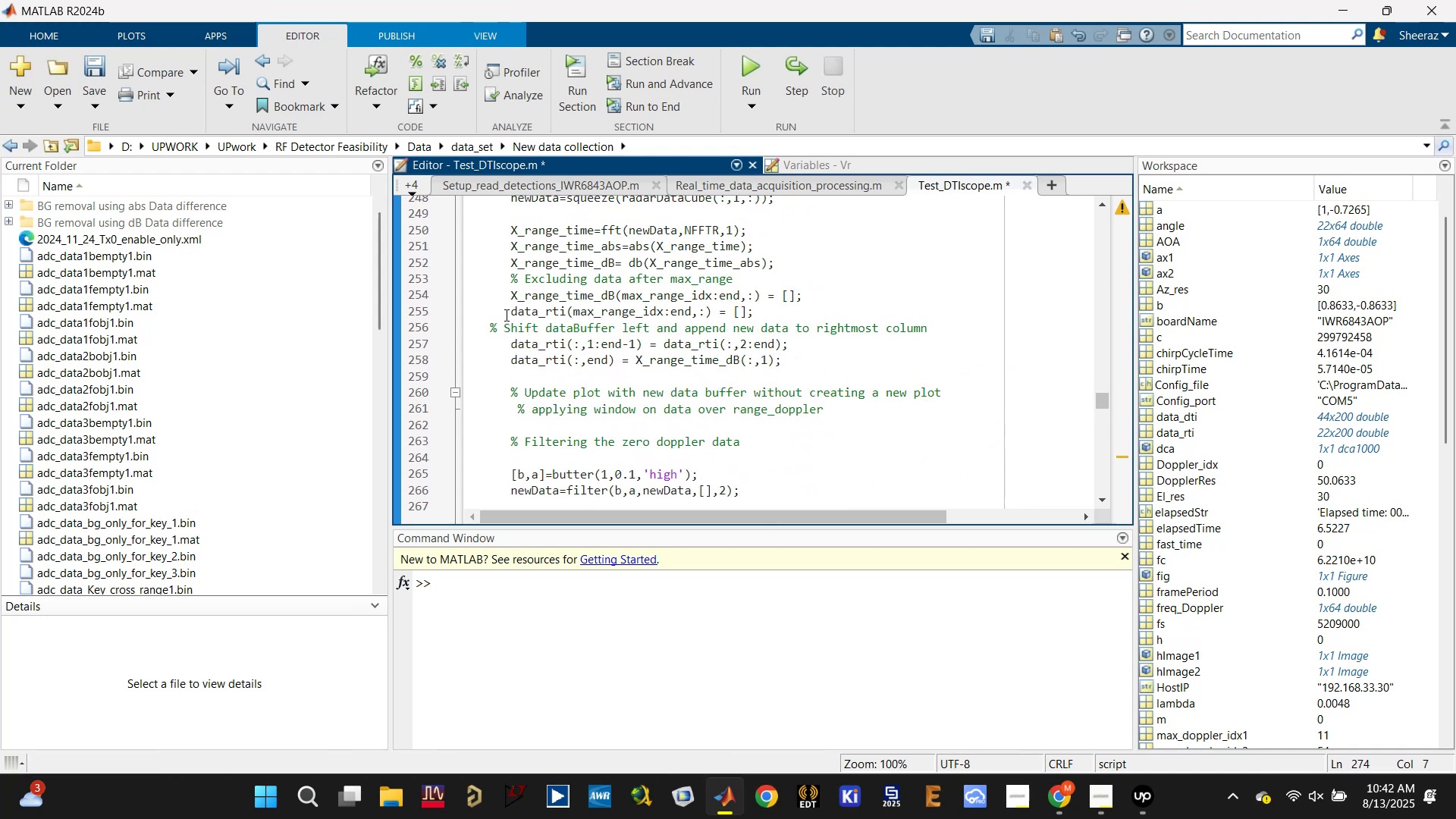 
left_click([626, 0])
 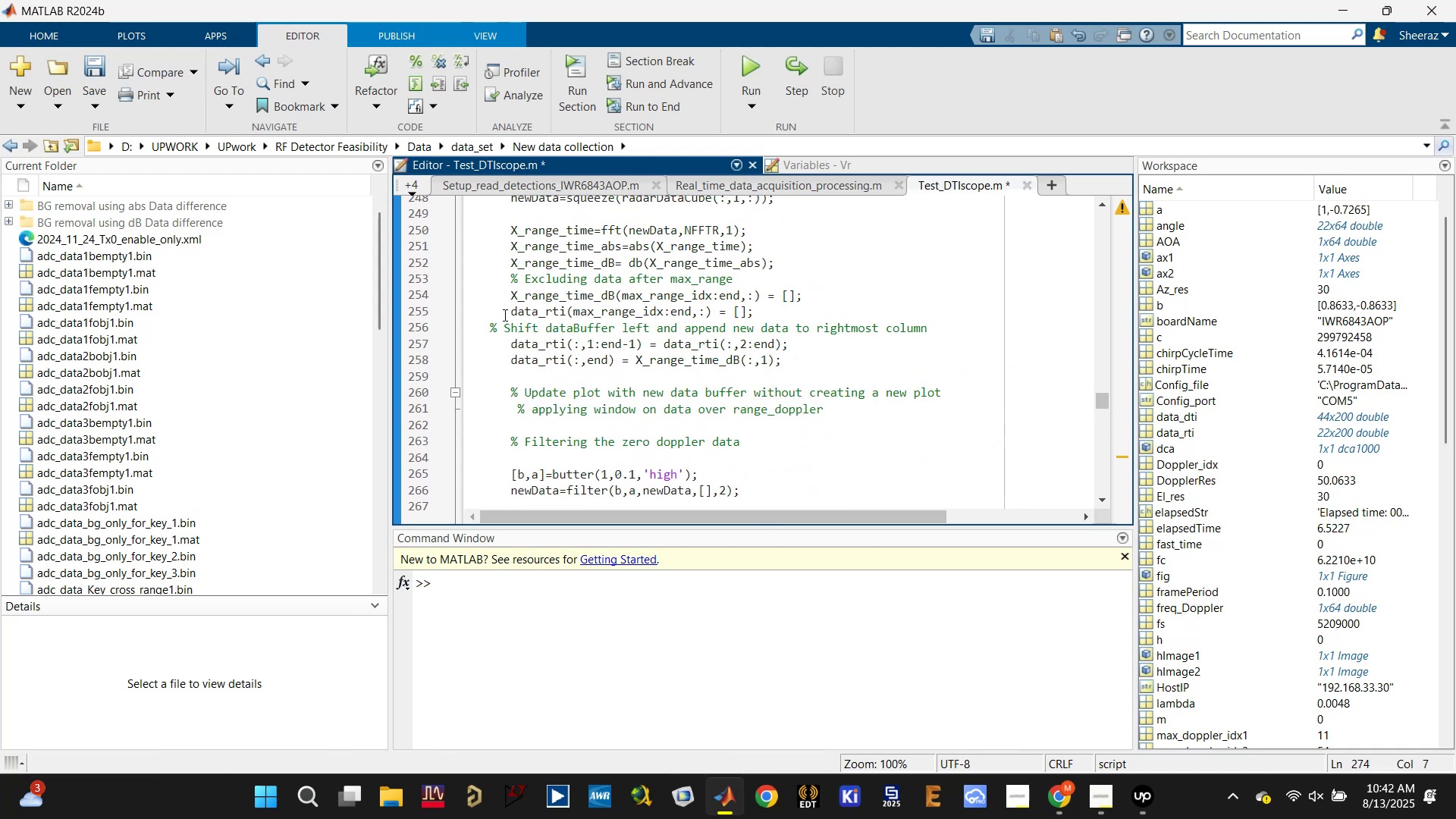 
 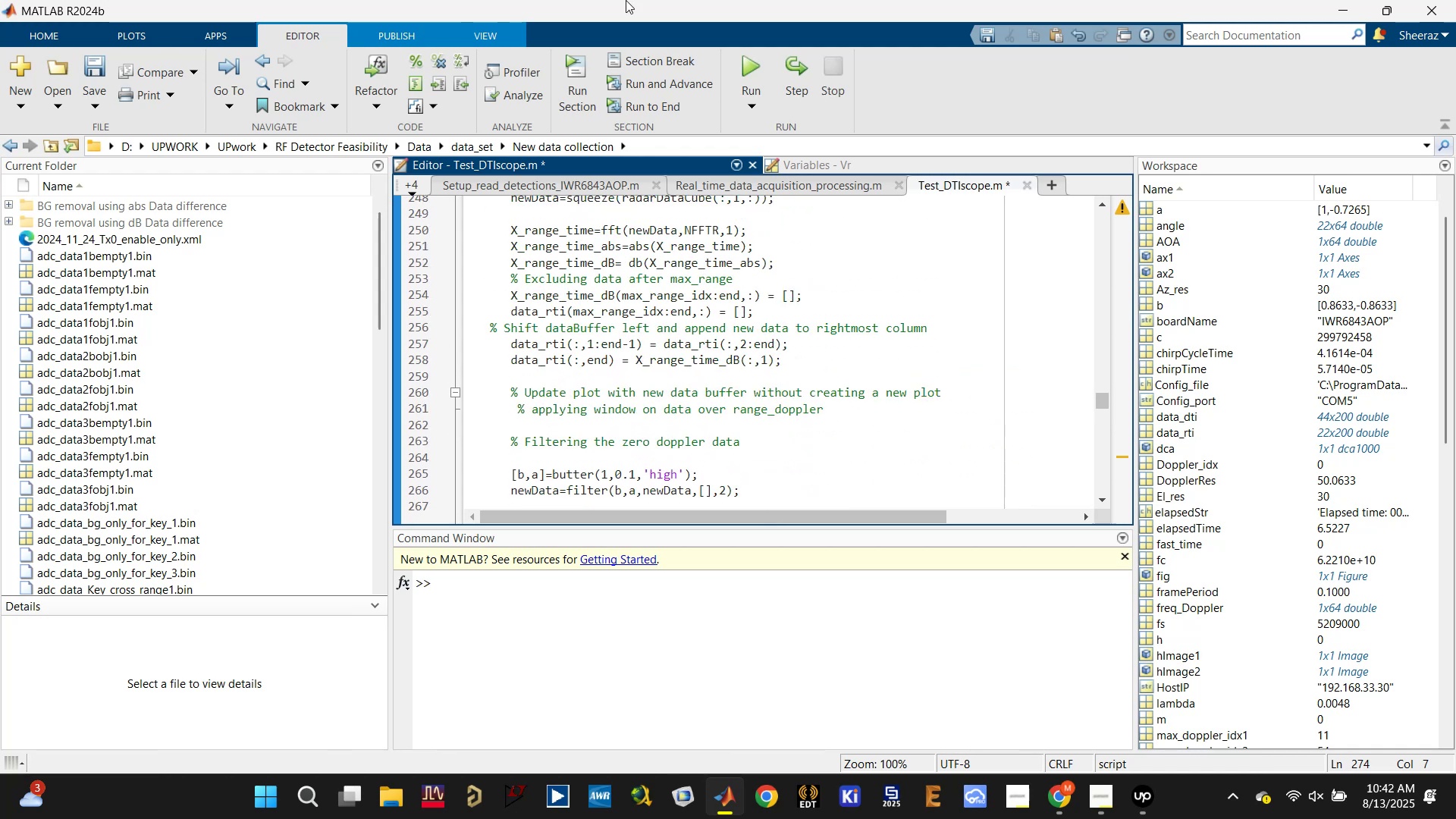 
middle_click([626, 0])
 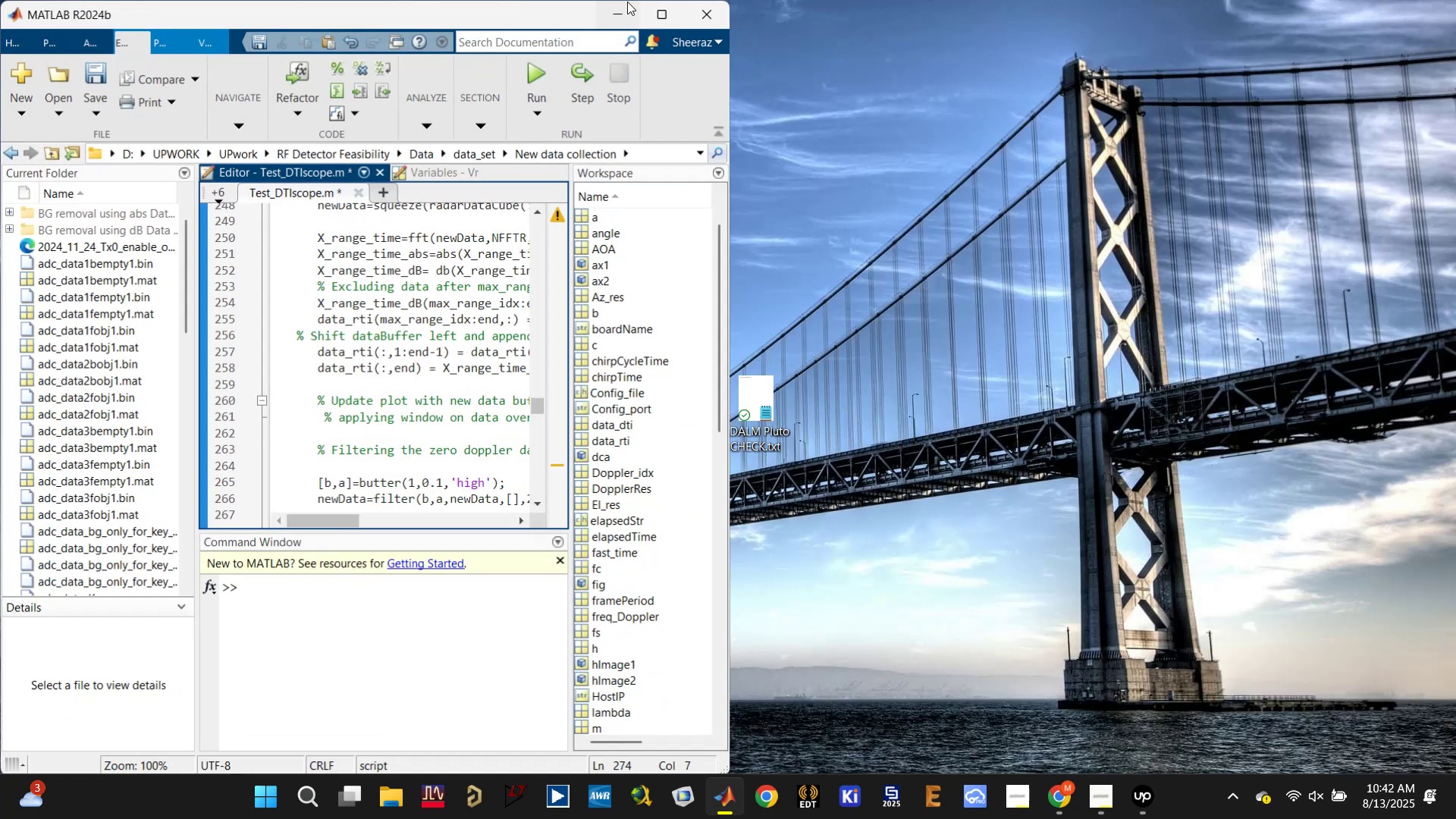 
left_click([626, 0])
 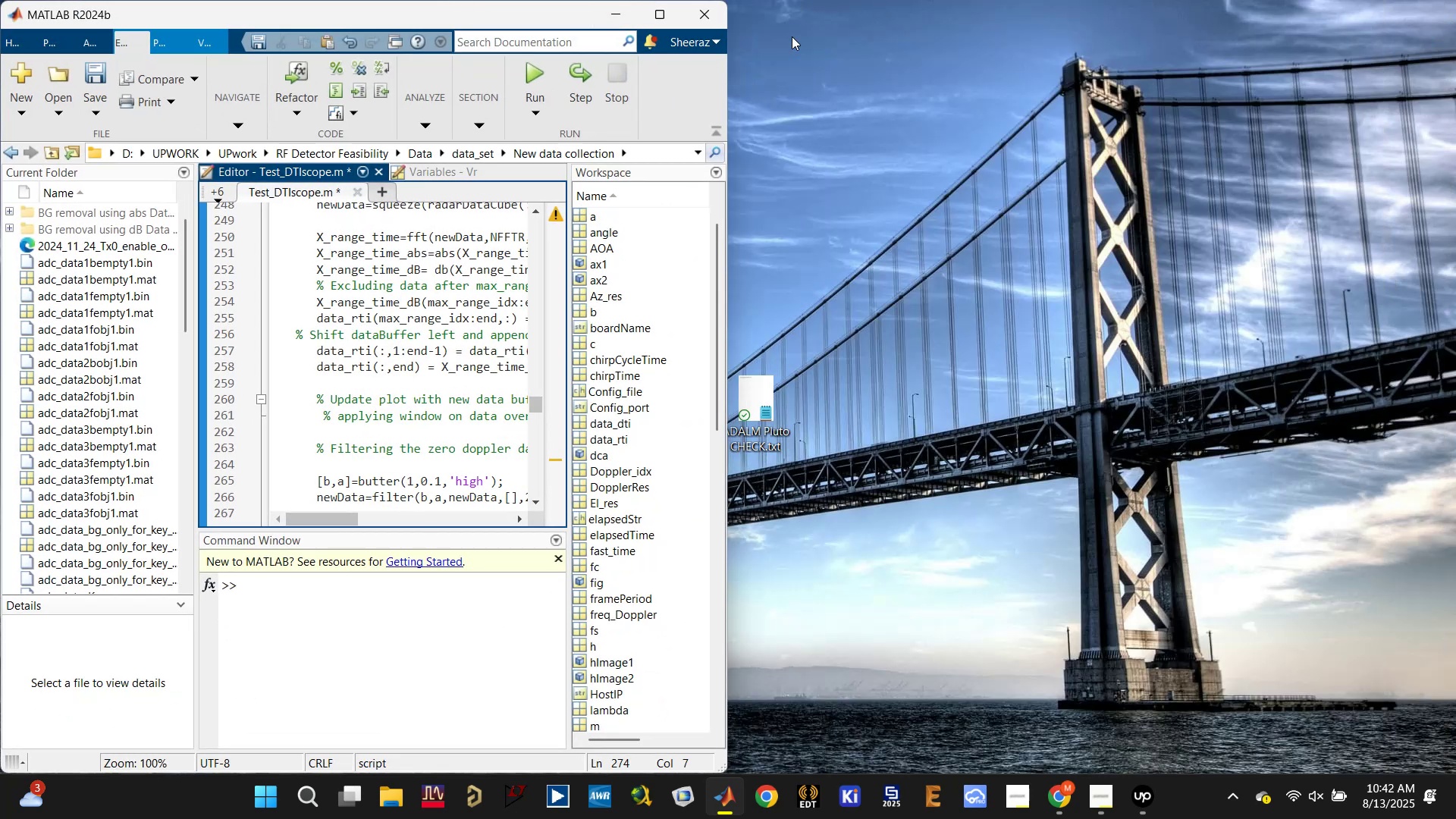 
left_click([661, 11])
 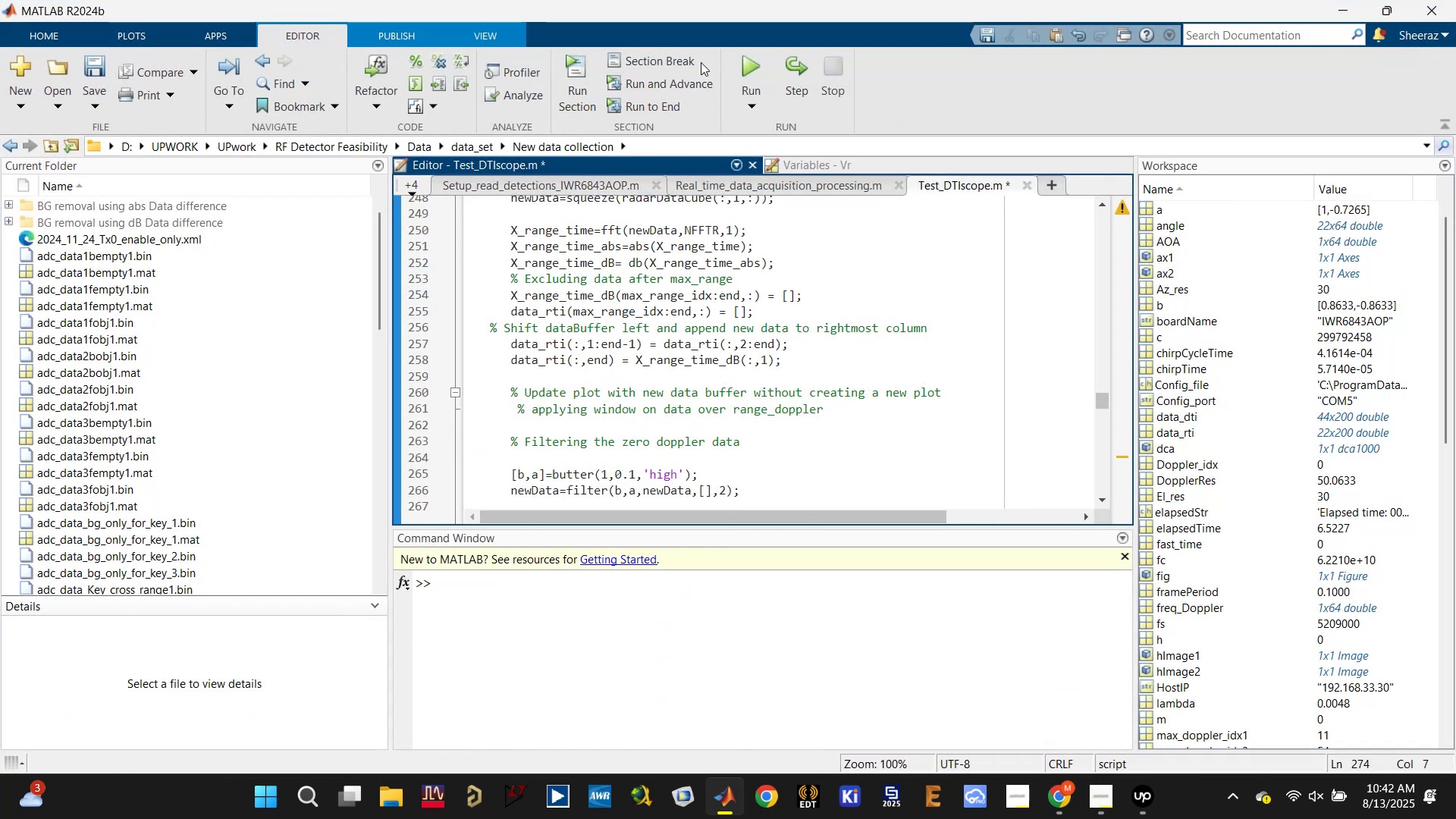 
left_click([745, 58])
 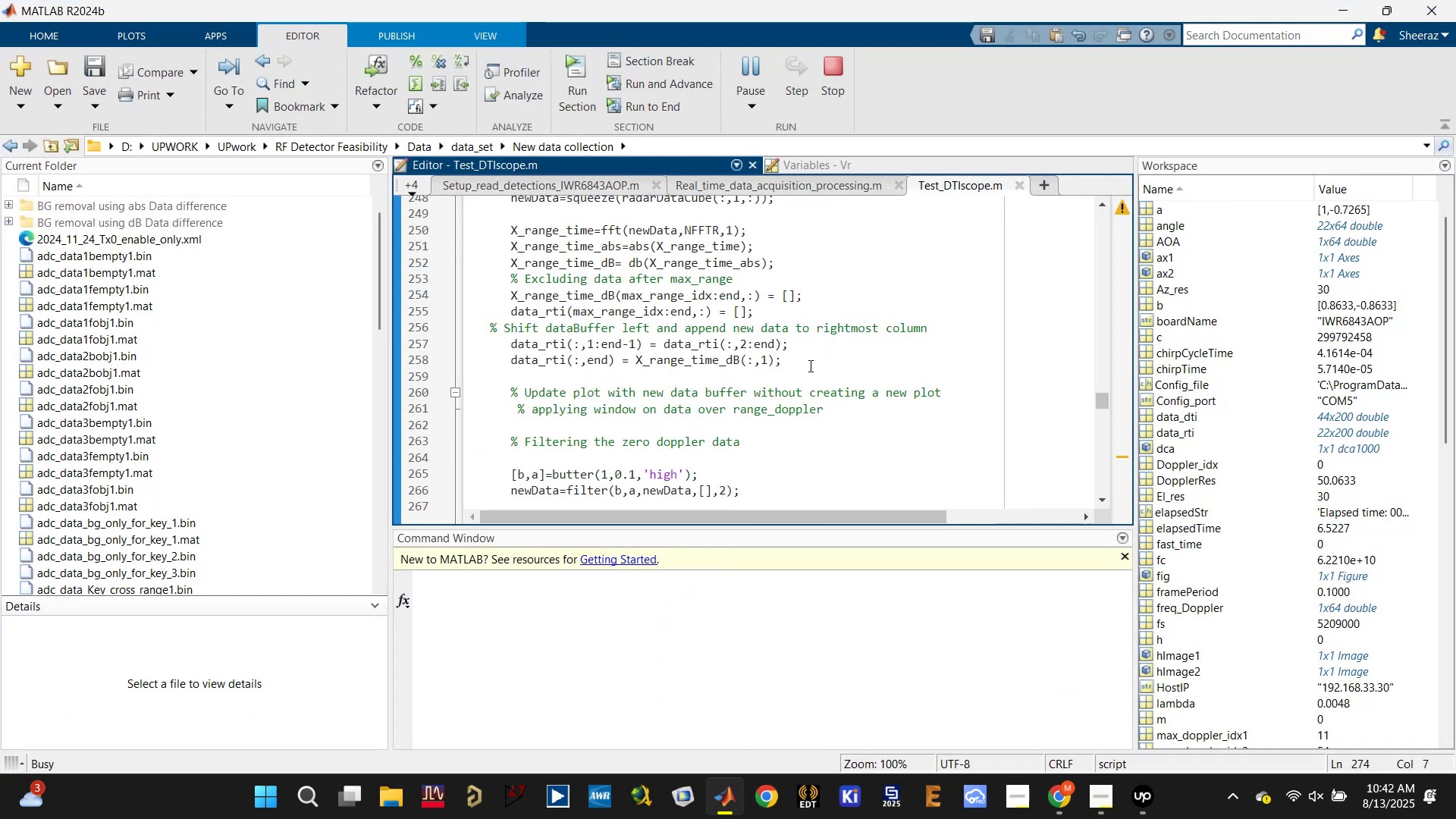 
left_click([513, 347])
 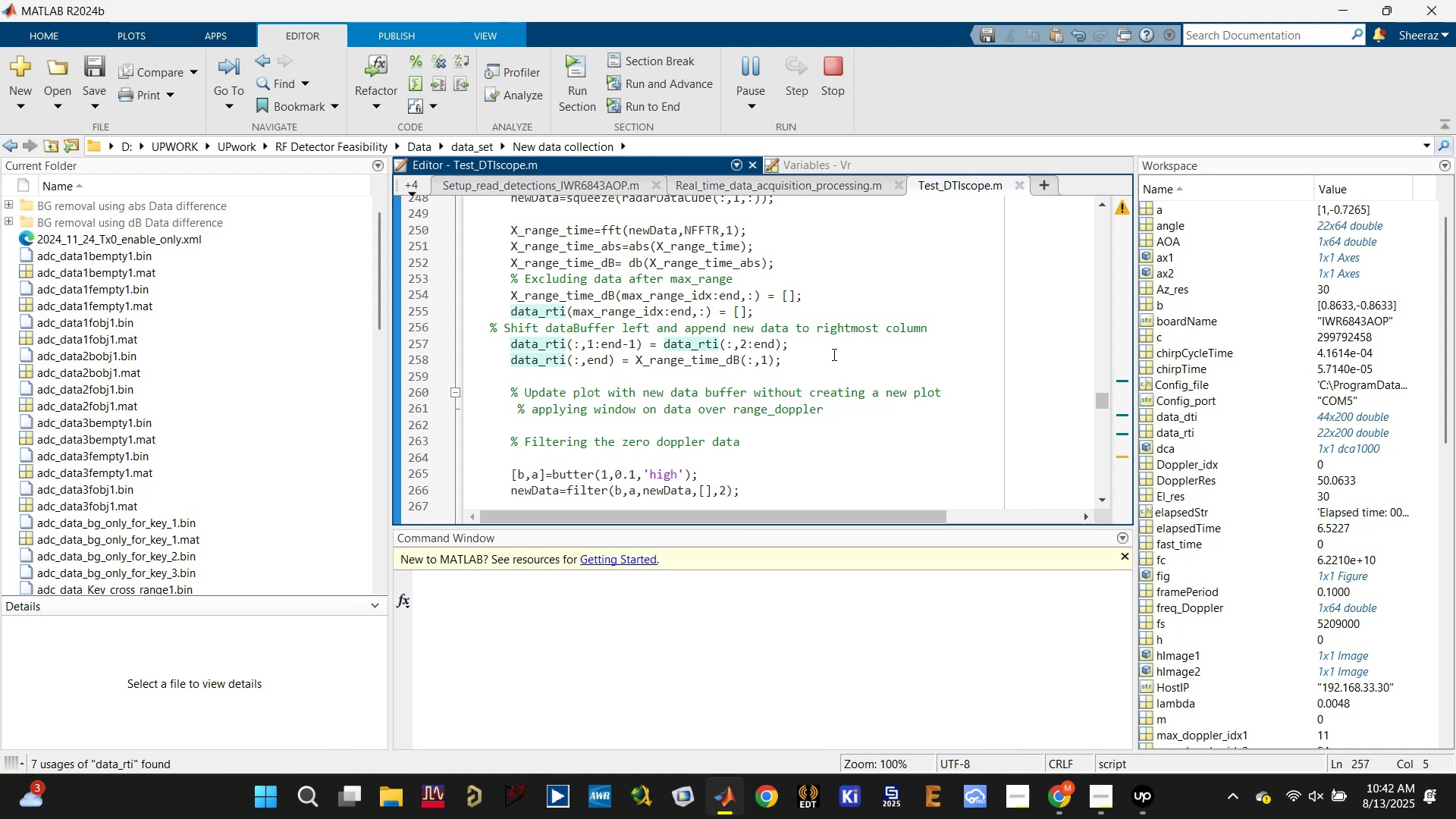 
wait(9.45)
 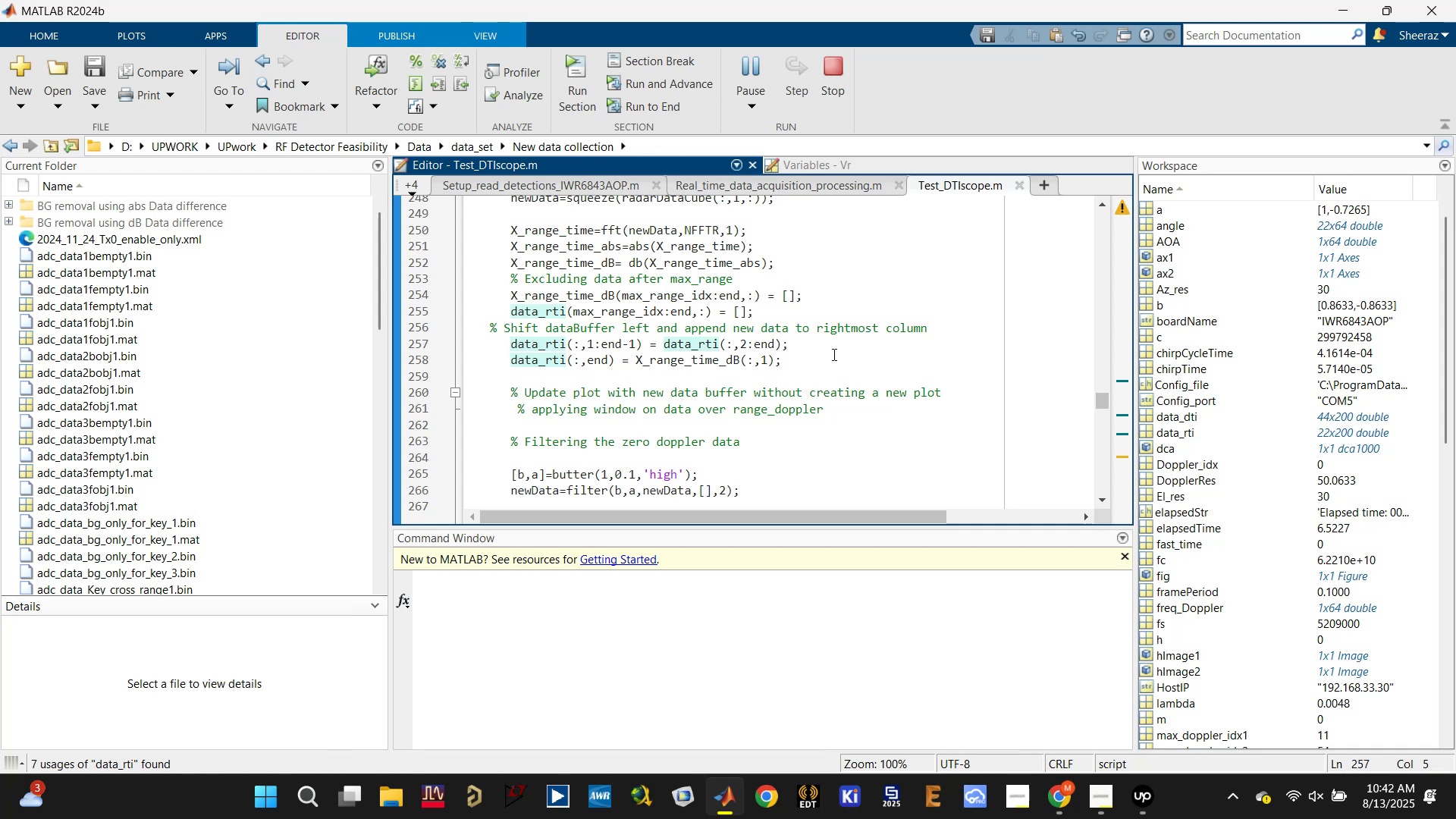 
left_click([1373, 16])
 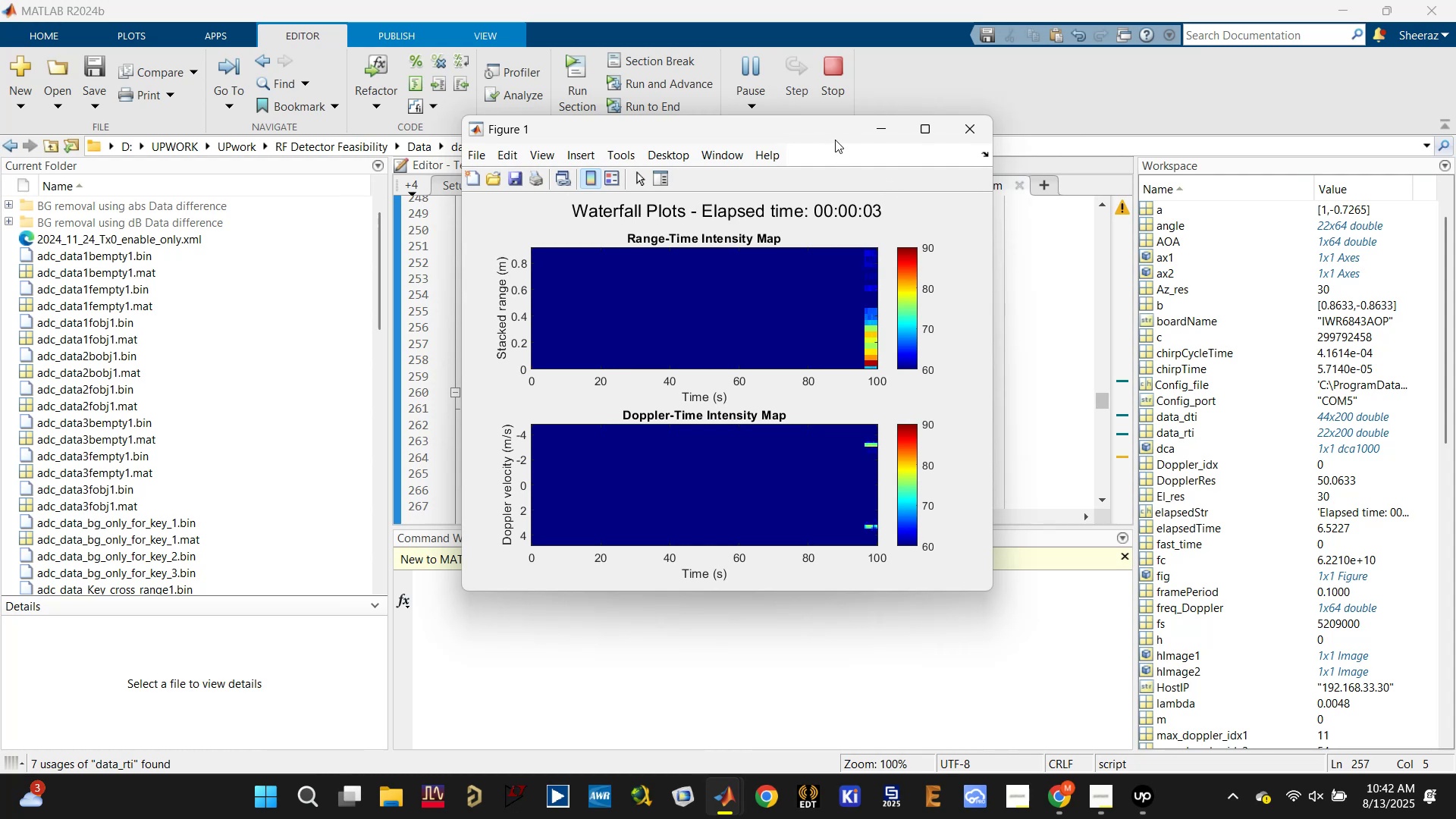 
left_click_drag(start_coordinate=[835, 140], to_coordinate=[930, 145])
 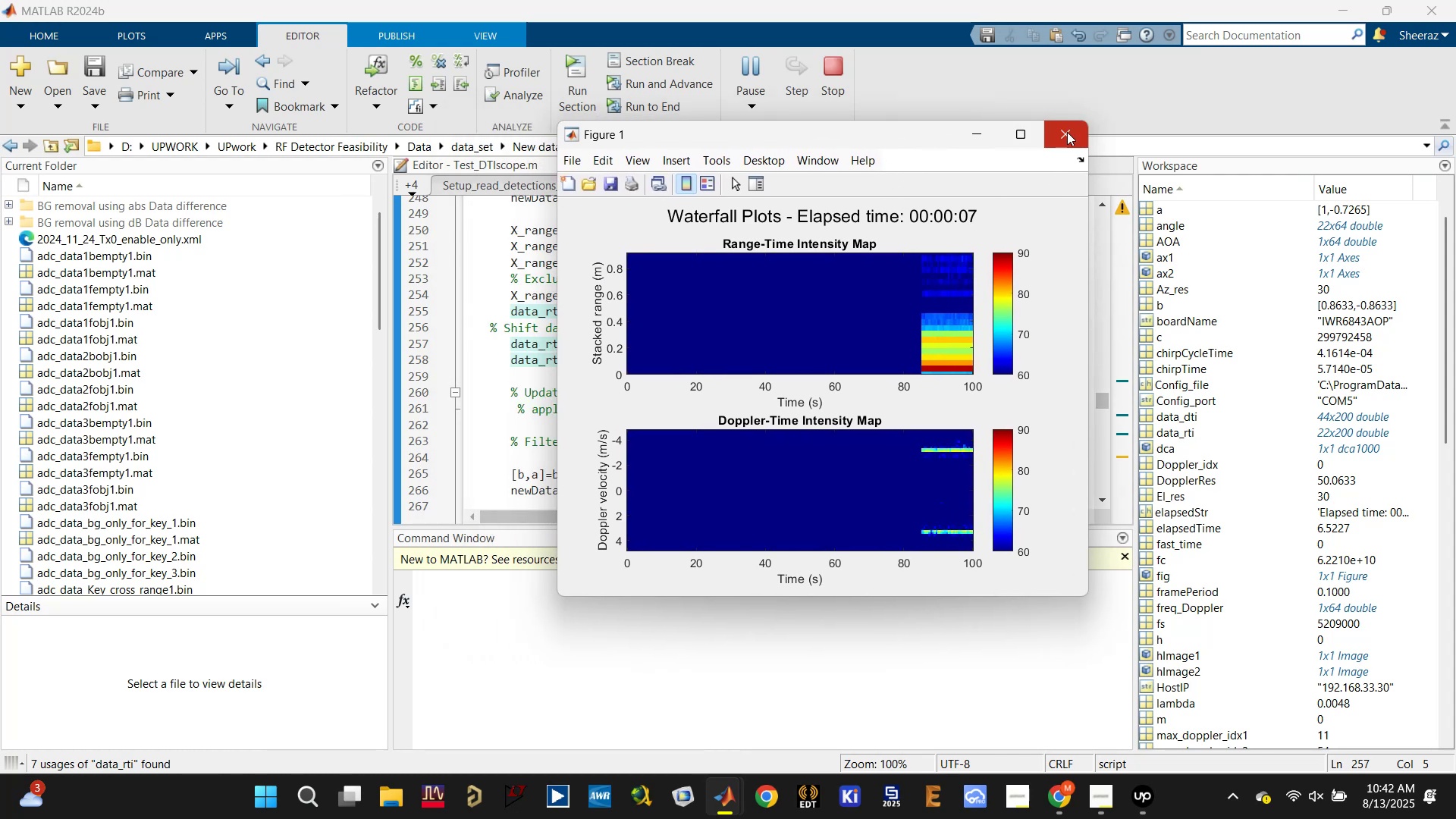 
left_click([1014, 134])
 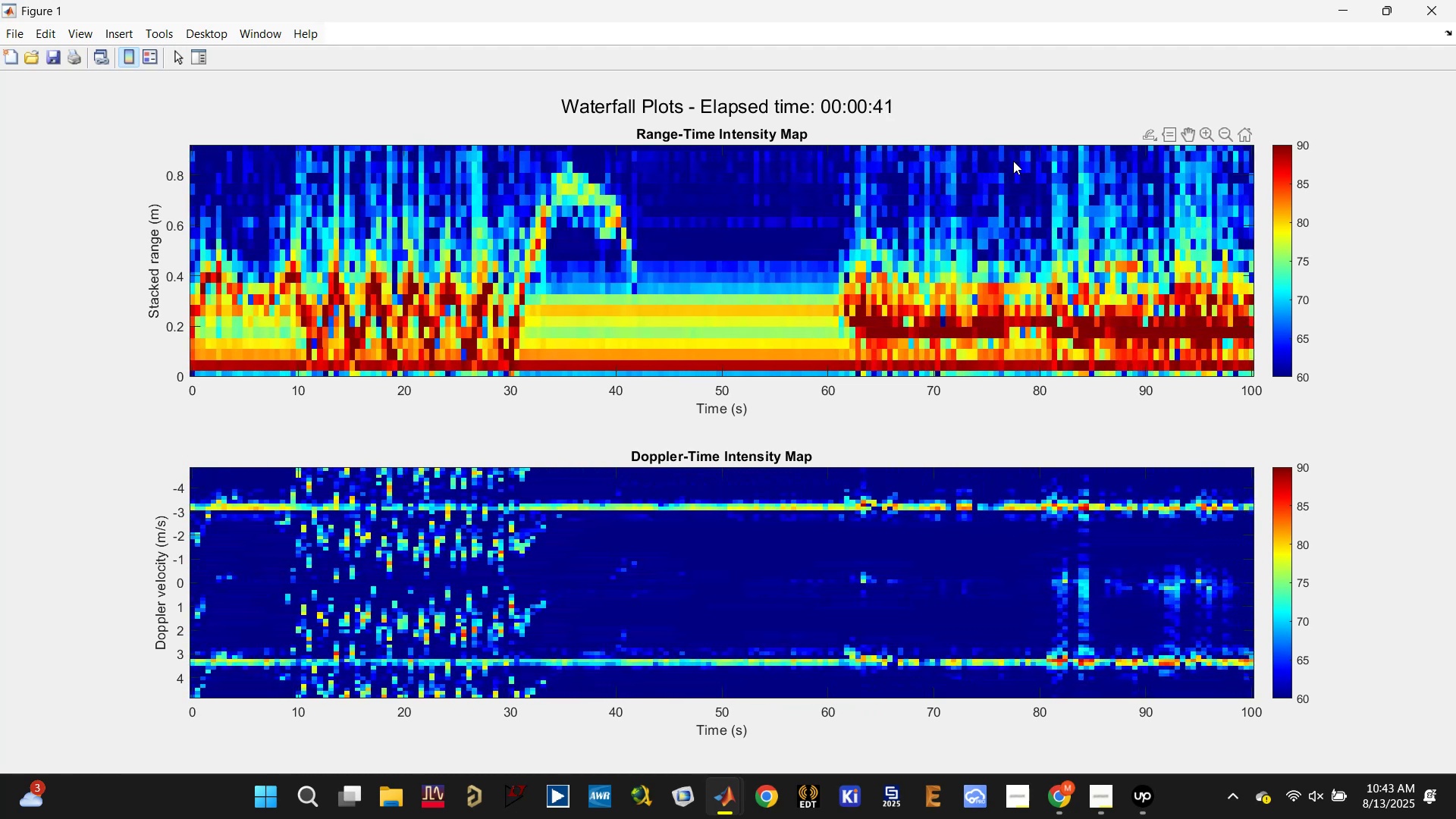 
wait(38.8)
 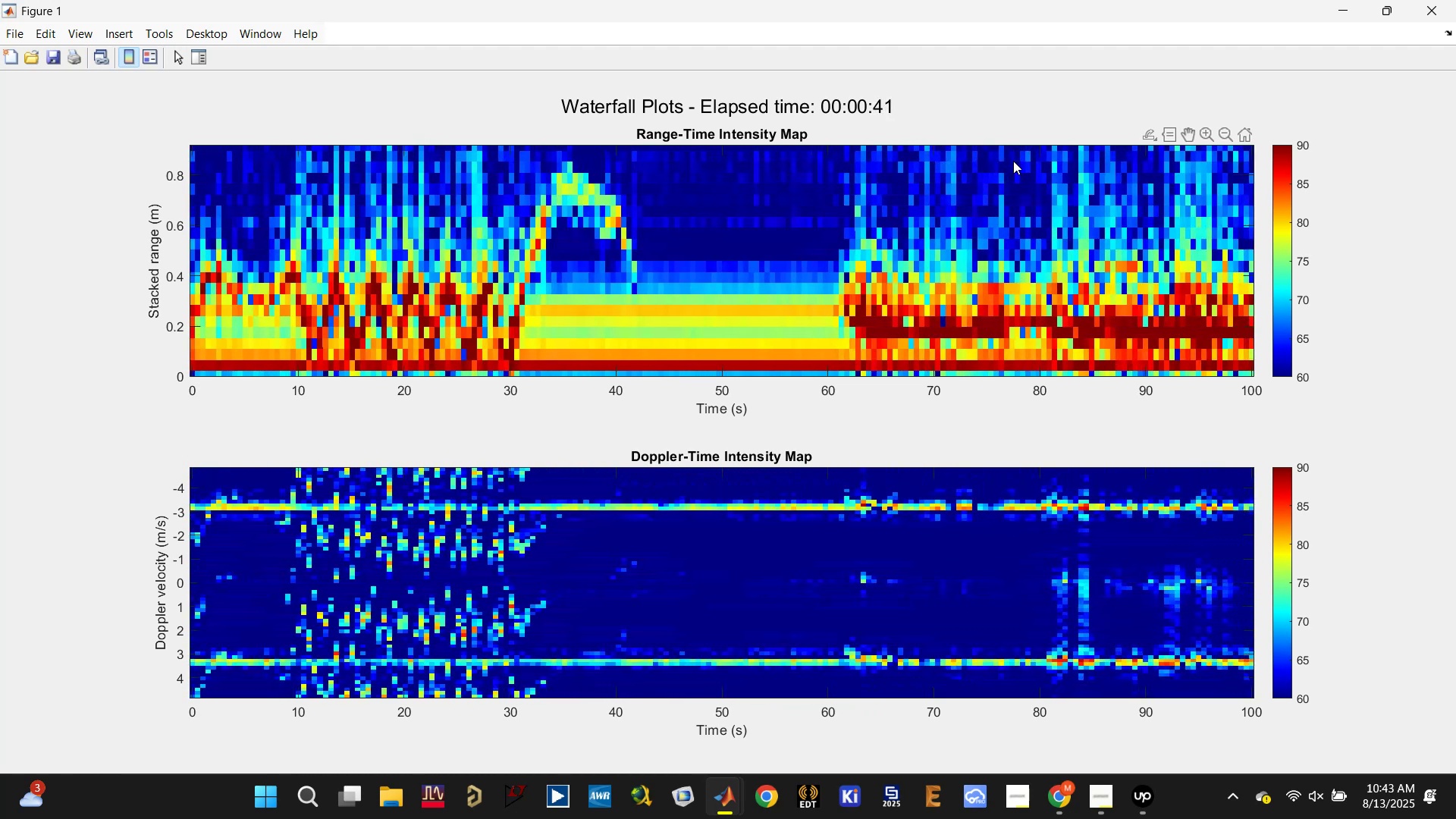 
left_click([1382, 14])
 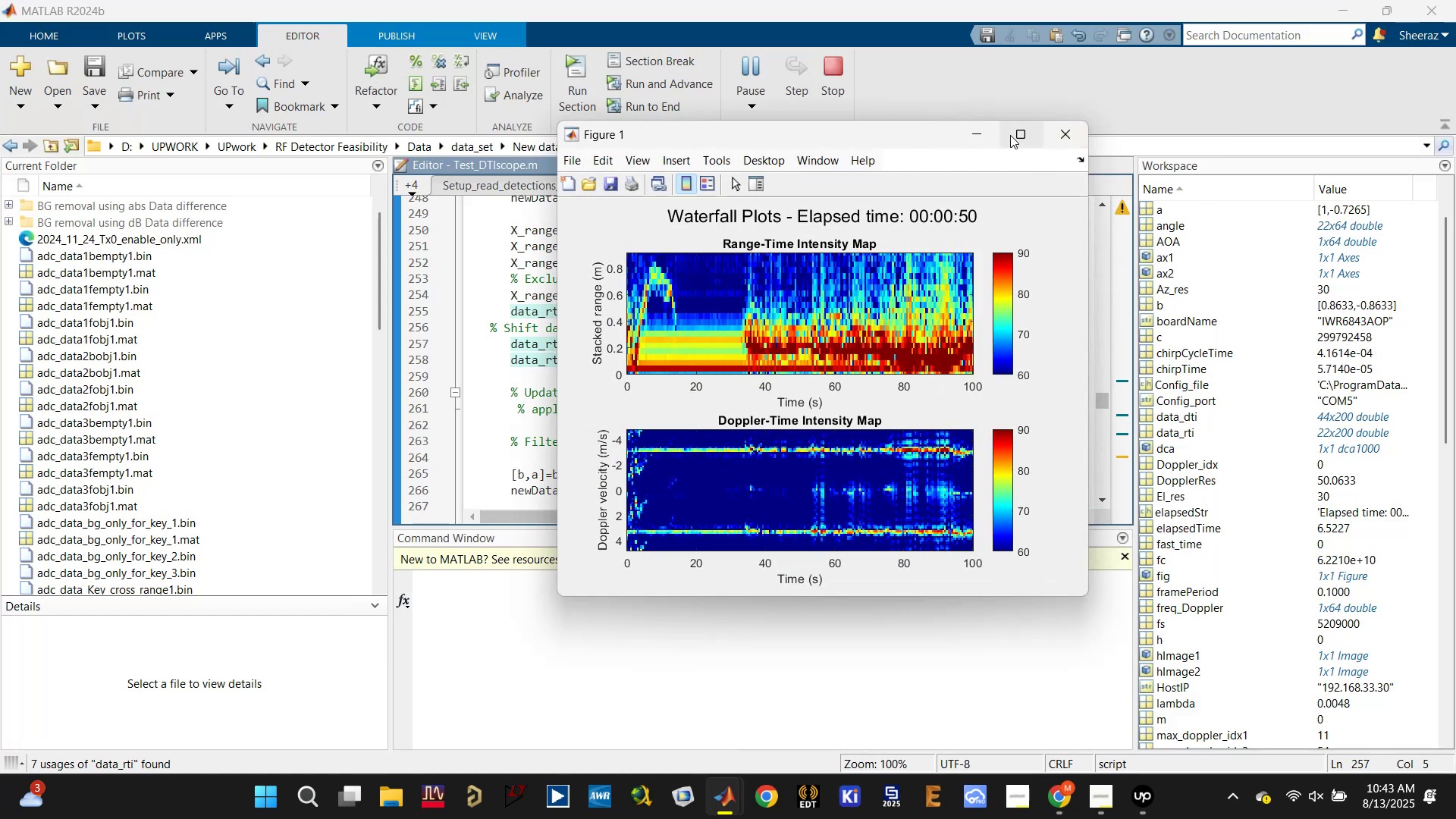 
left_click([1059, 132])
 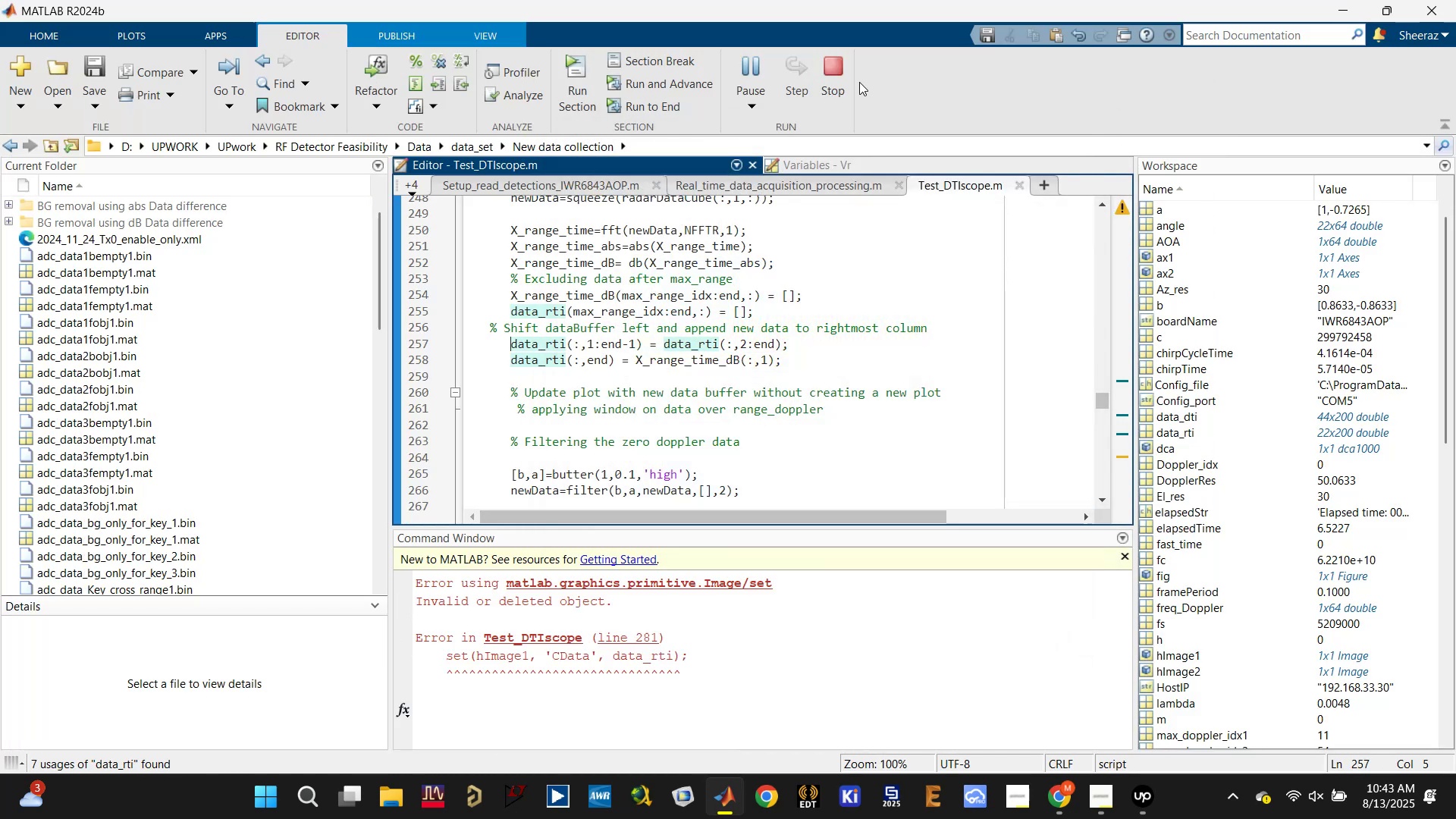 
left_click([839, 69])
 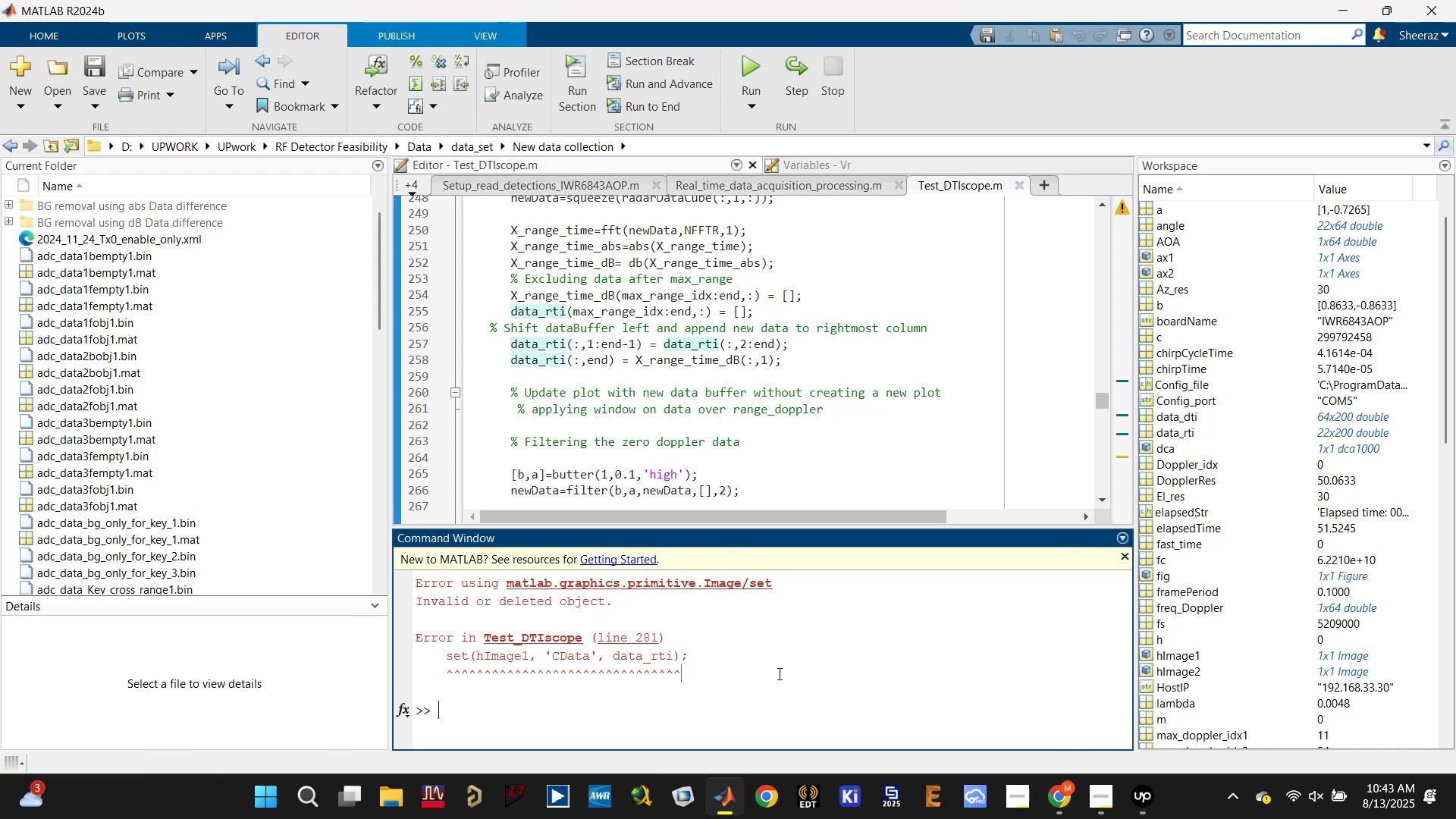 
type(clc)
 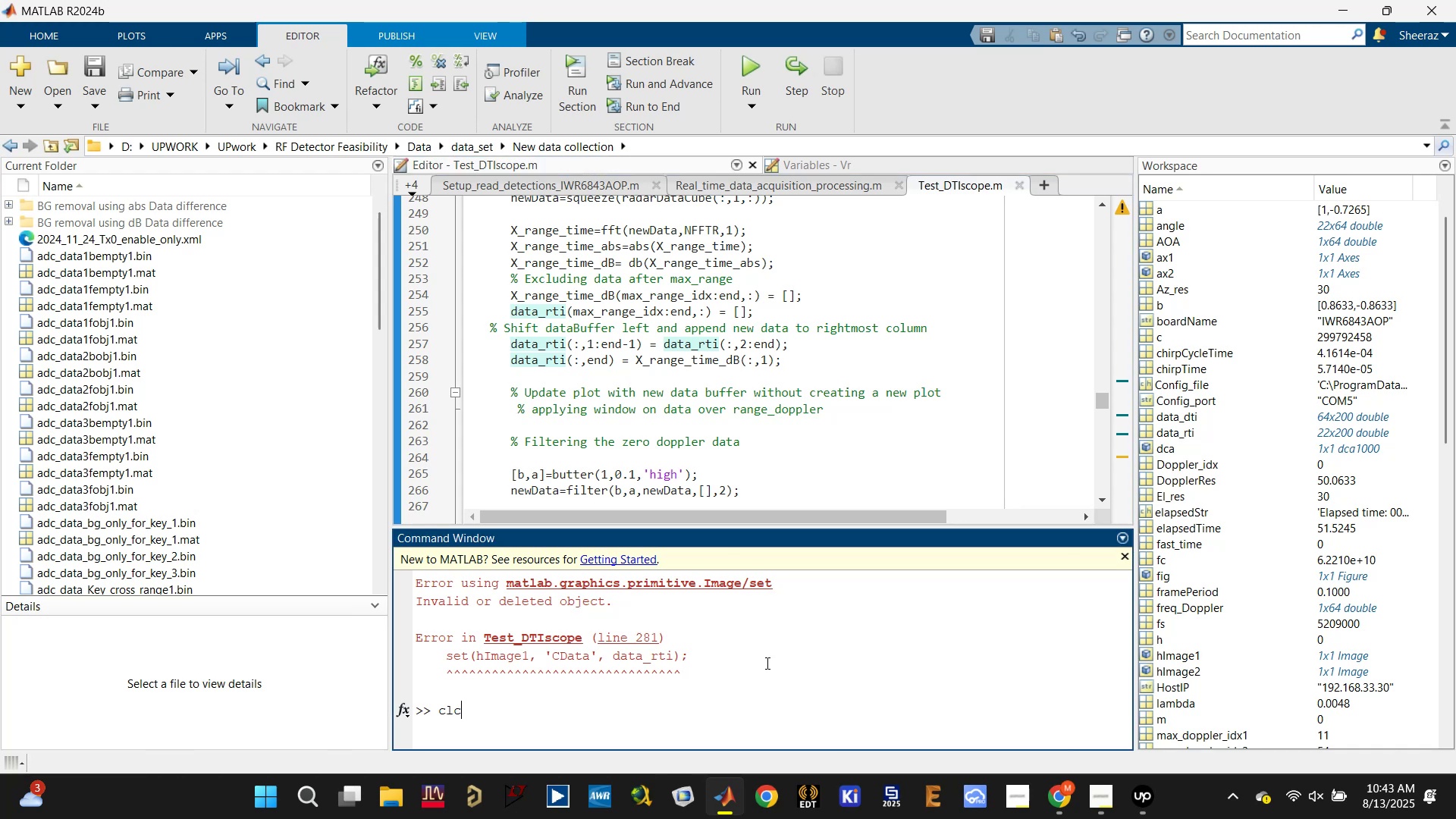 
key(Enter)
 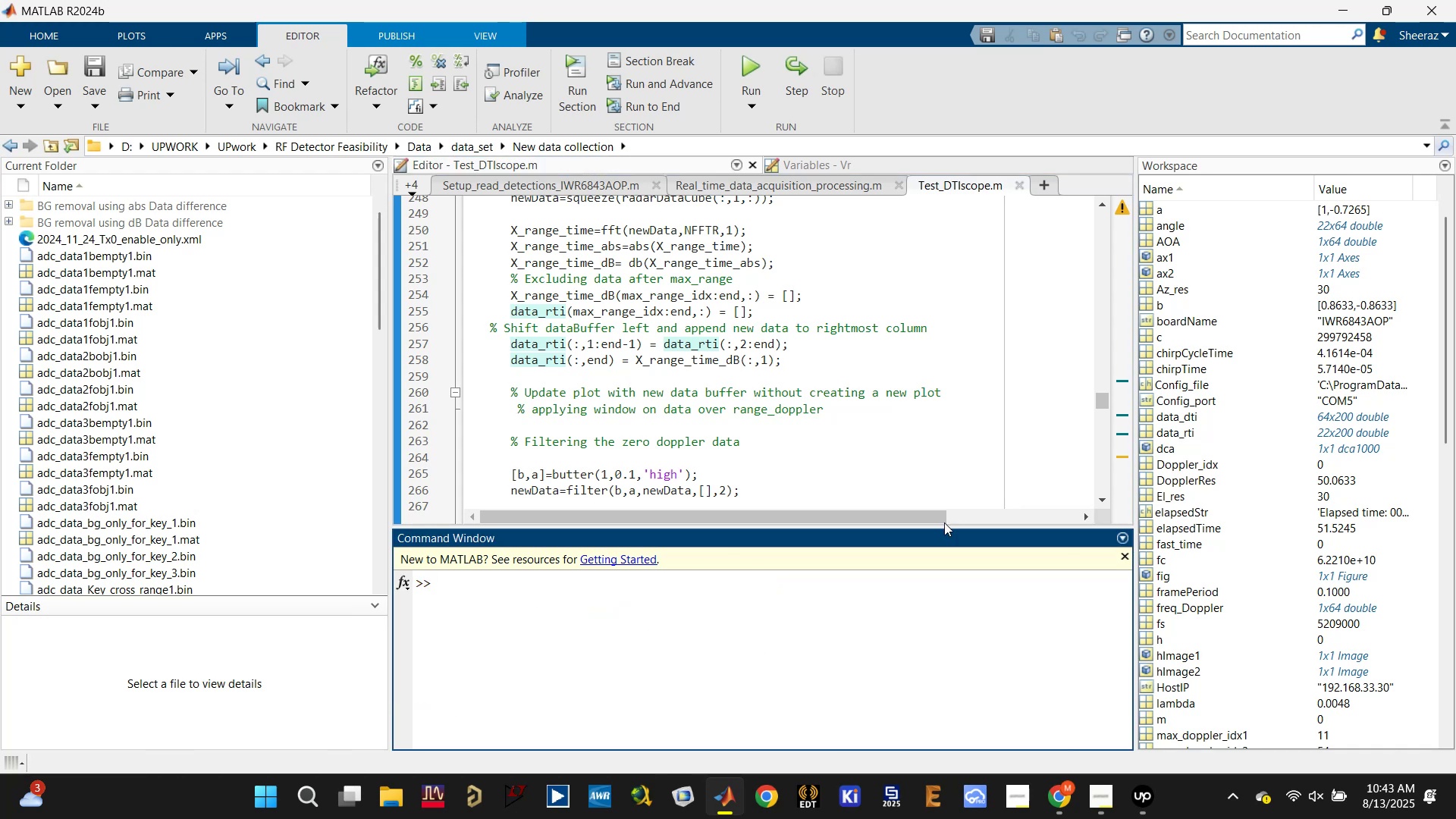 
left_click([962, 389])
 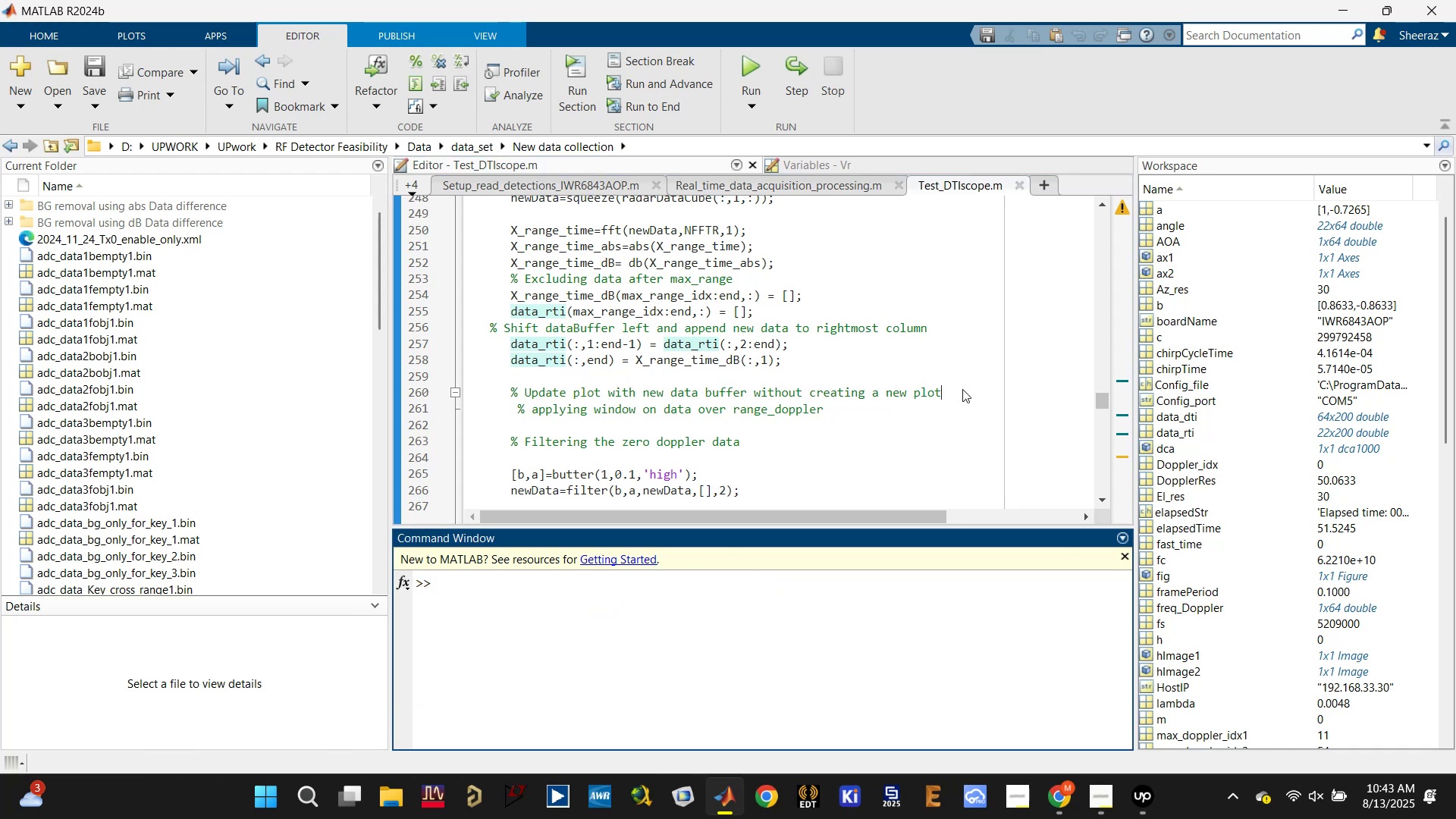 
key(Control+S)
 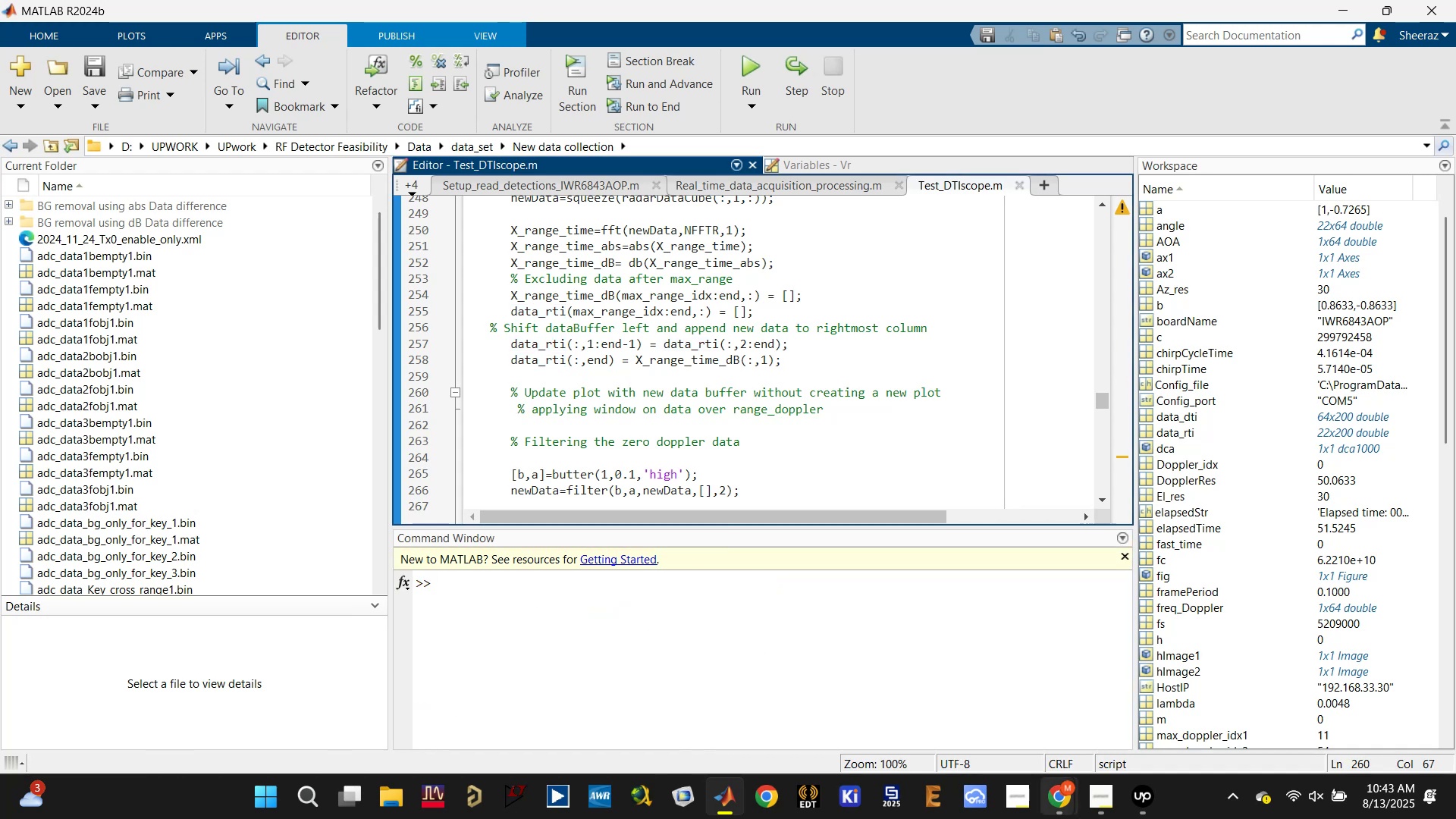 